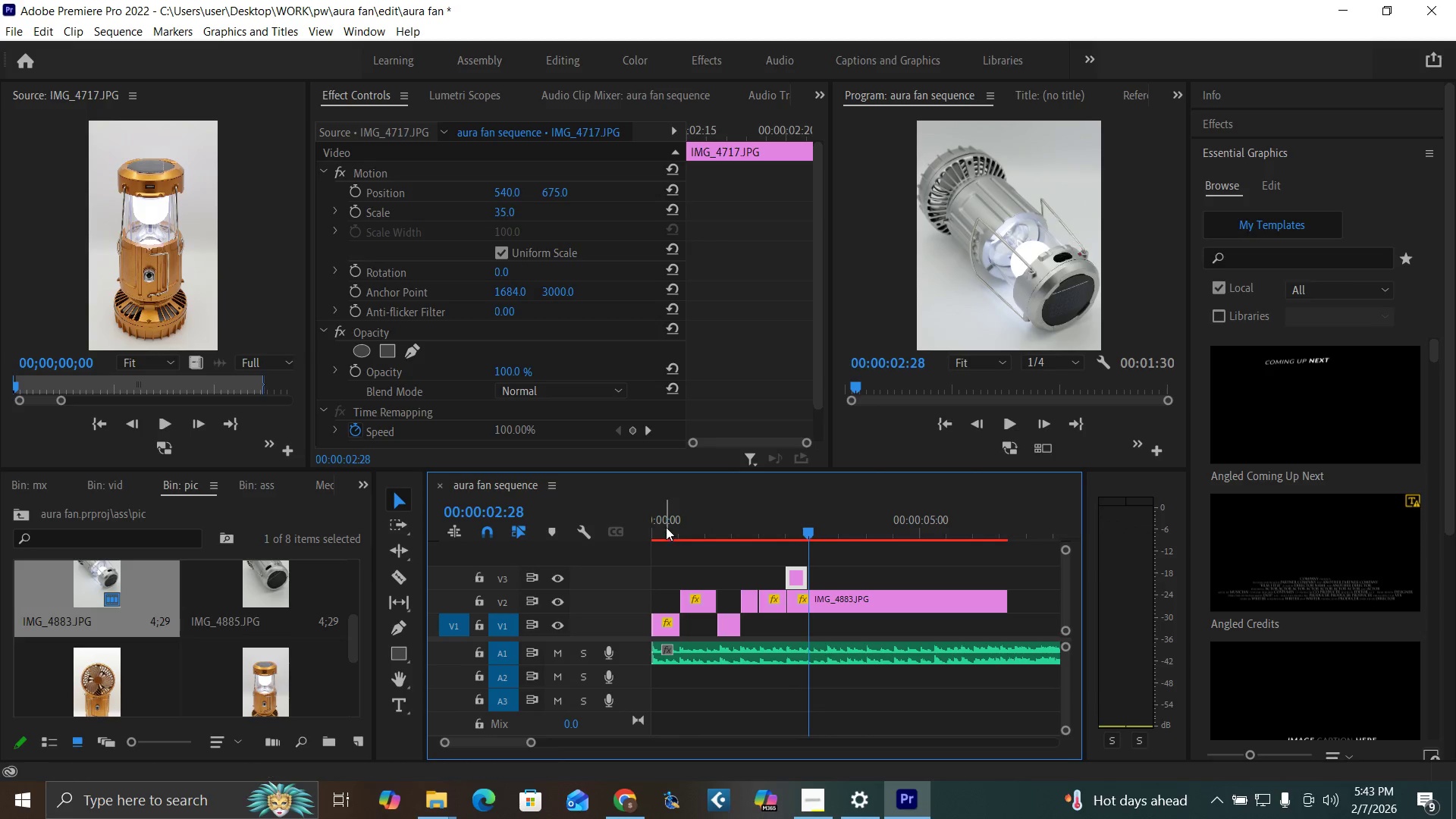 
left_click_drag(start_coordinate=[666, 527], to_coordinate=[611, 576])
 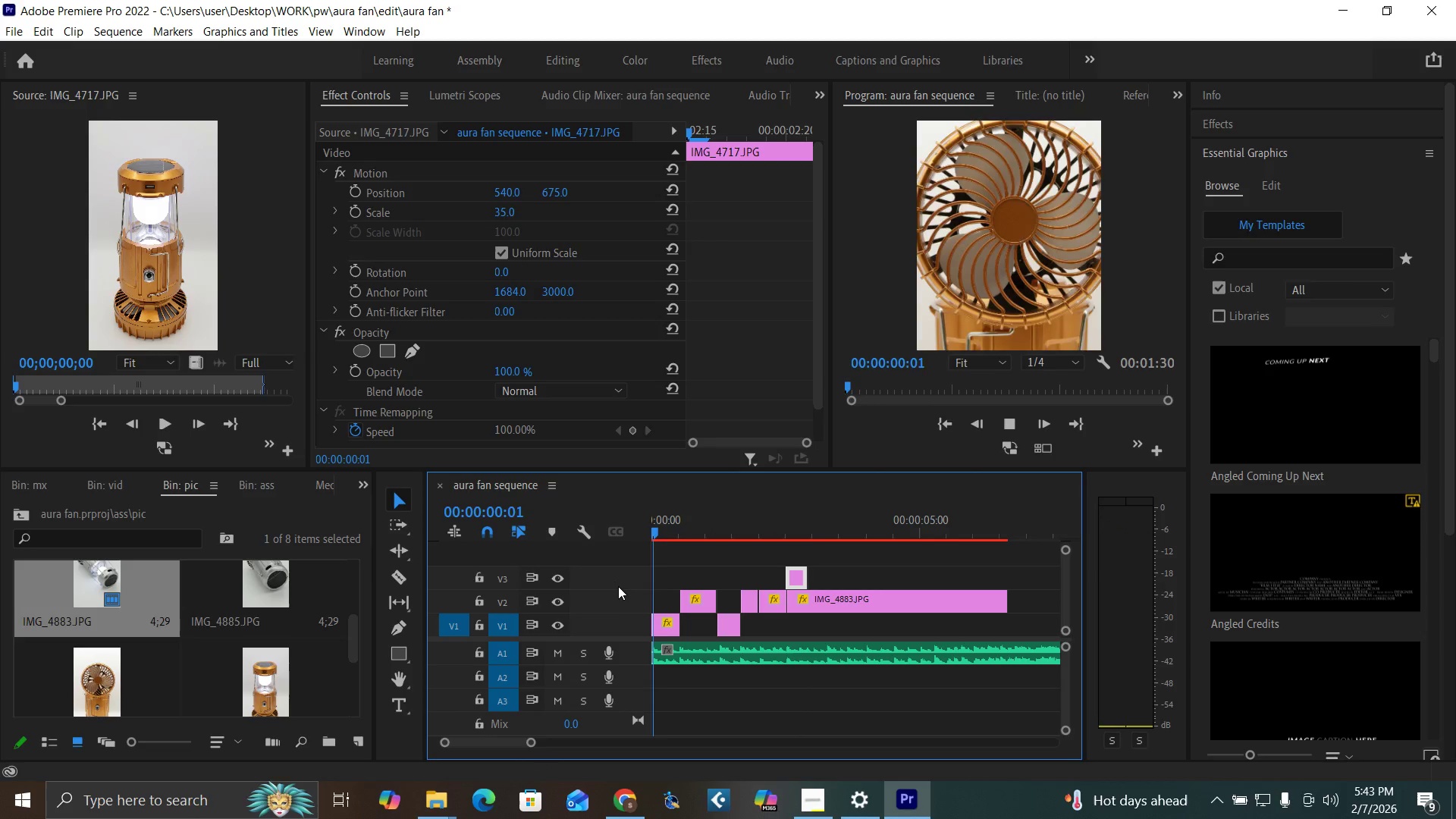 
key(Space)
 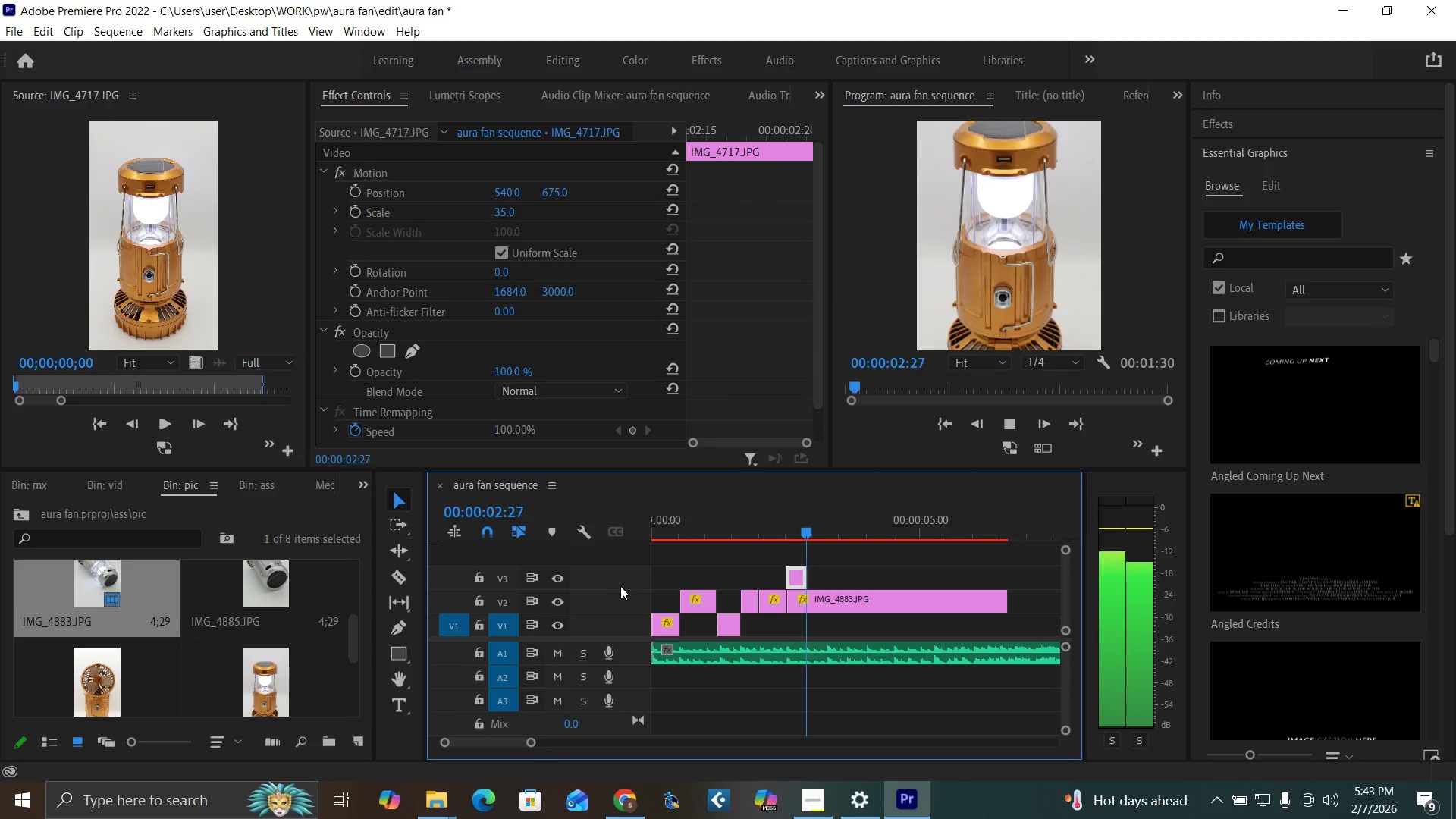 
key(Space)
 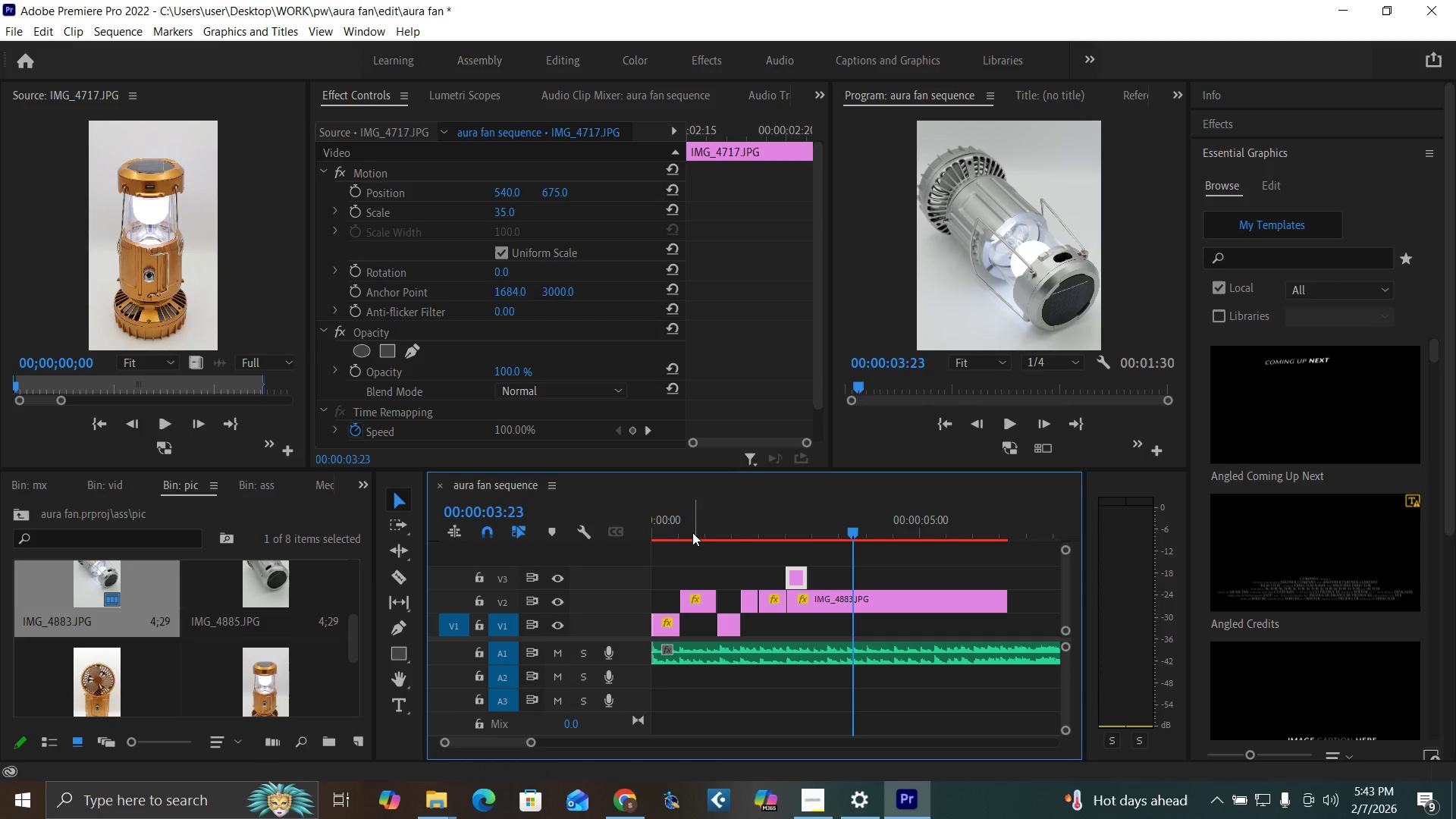 
left_click_drag(start_coordinate=[689, 529], to_coordinate=[613, 576])
 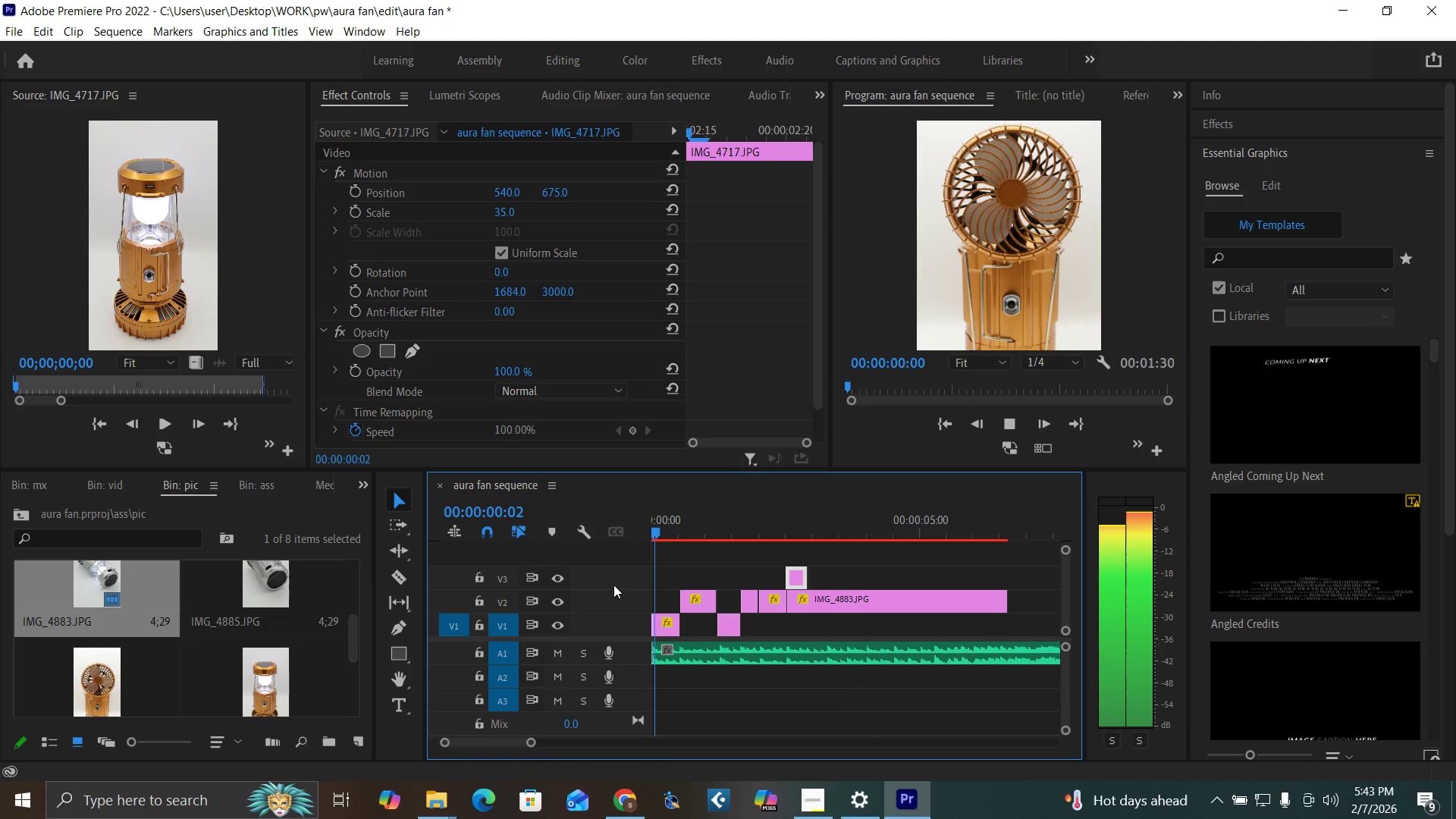 
key(Space)
 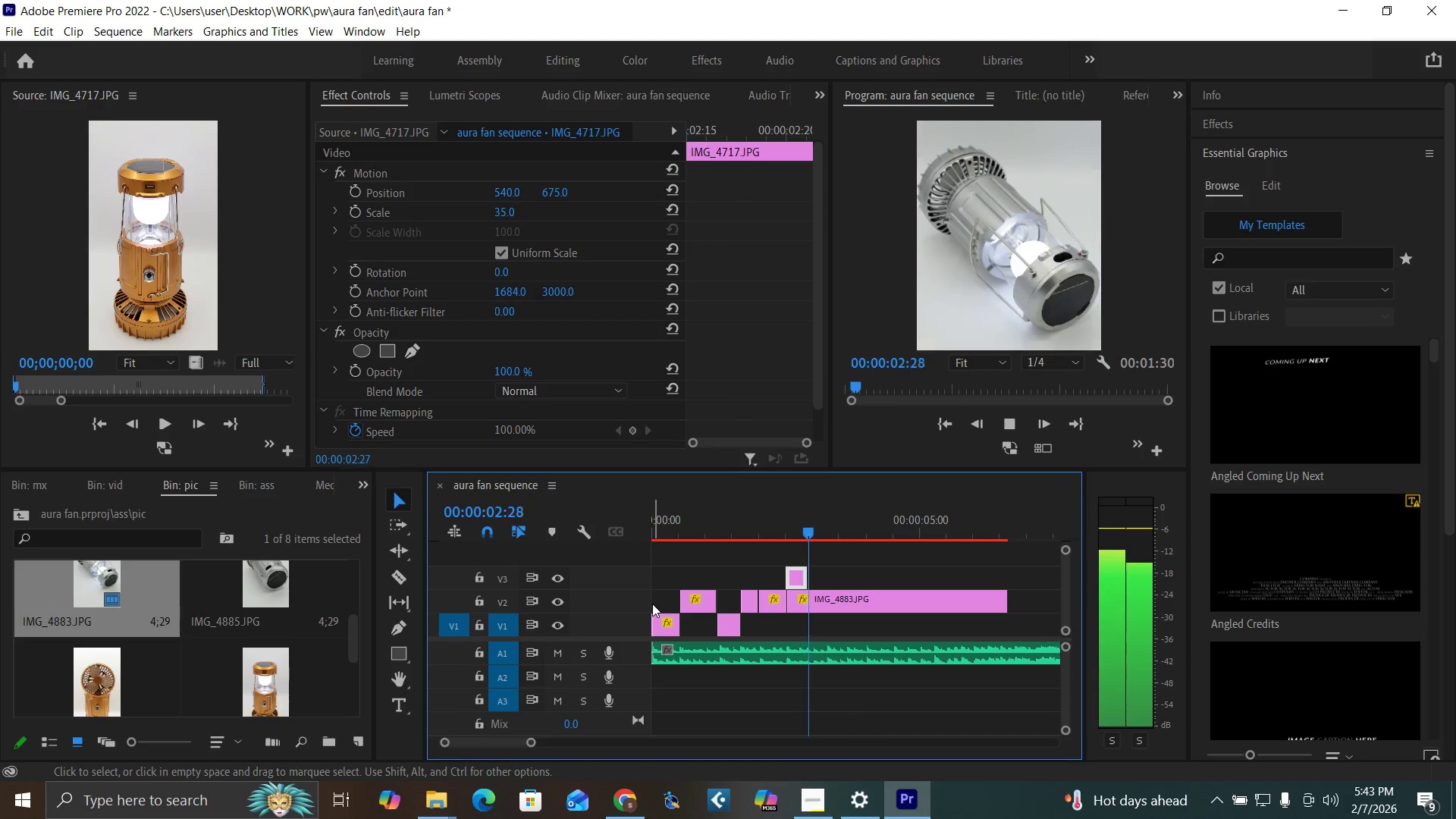 
key(Space)
 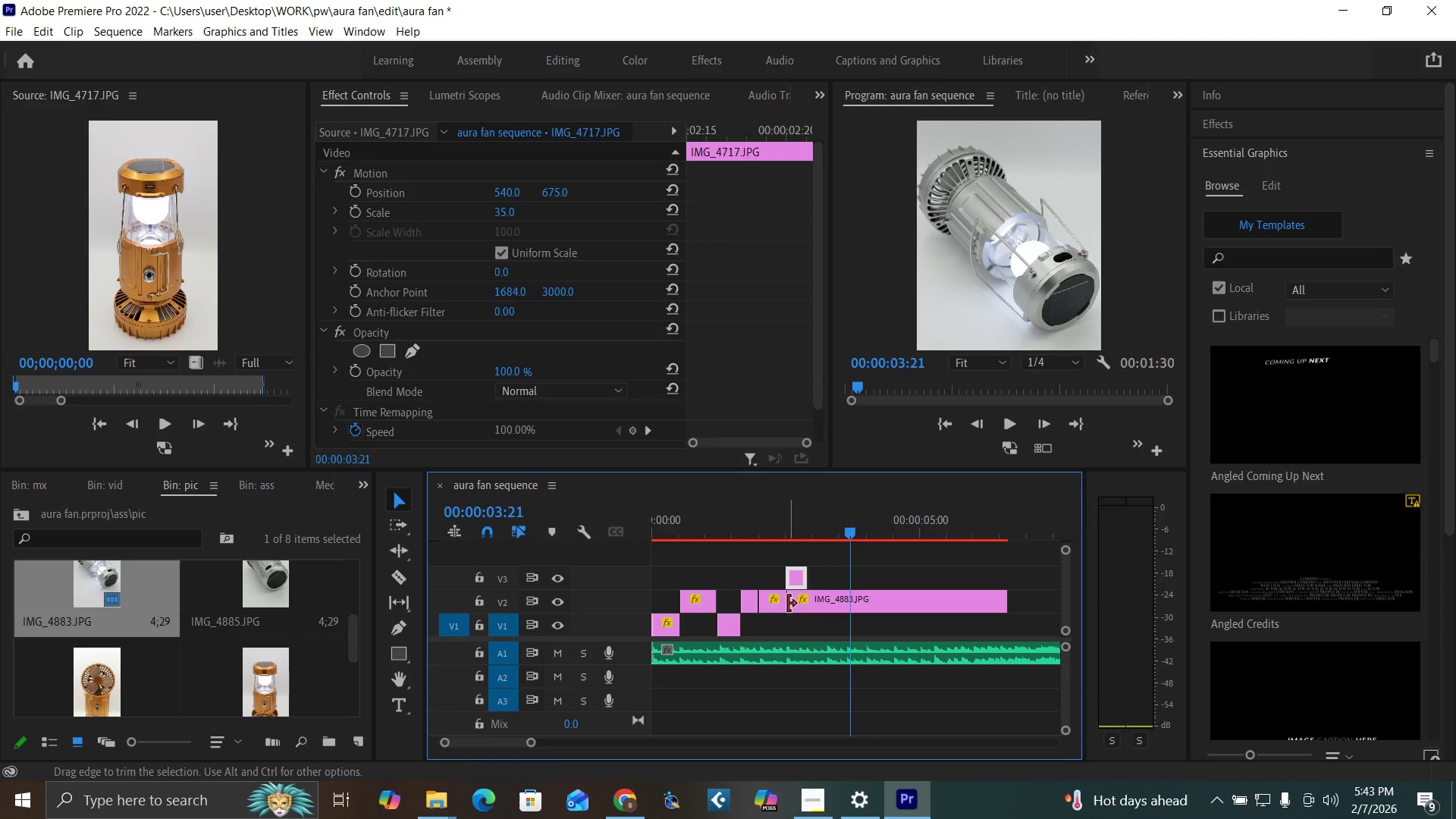 
left_click_drag(start_coordinate=[788, 604], to_coordinate=[825, 607])
 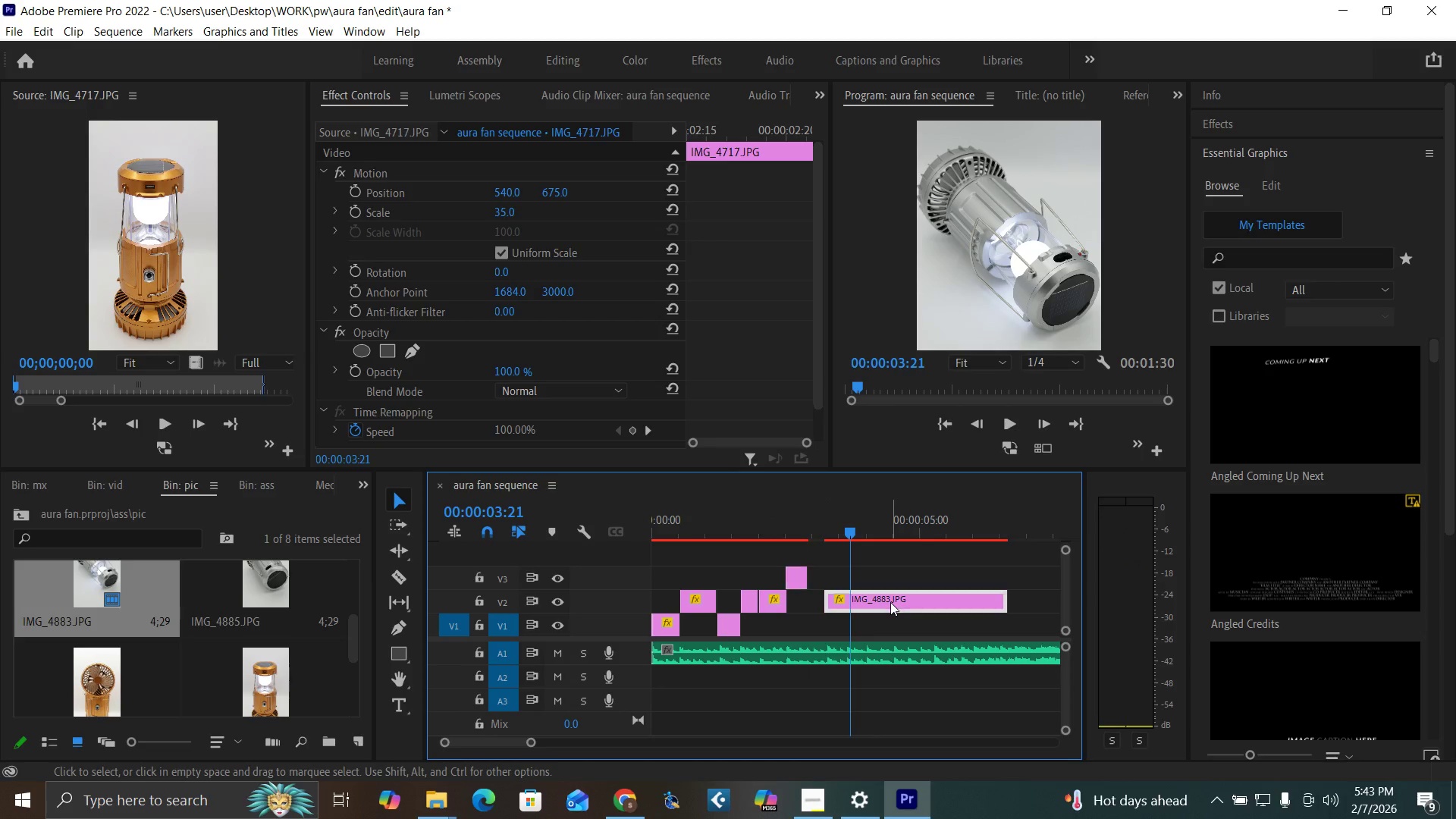 
left_click([890, 602])
 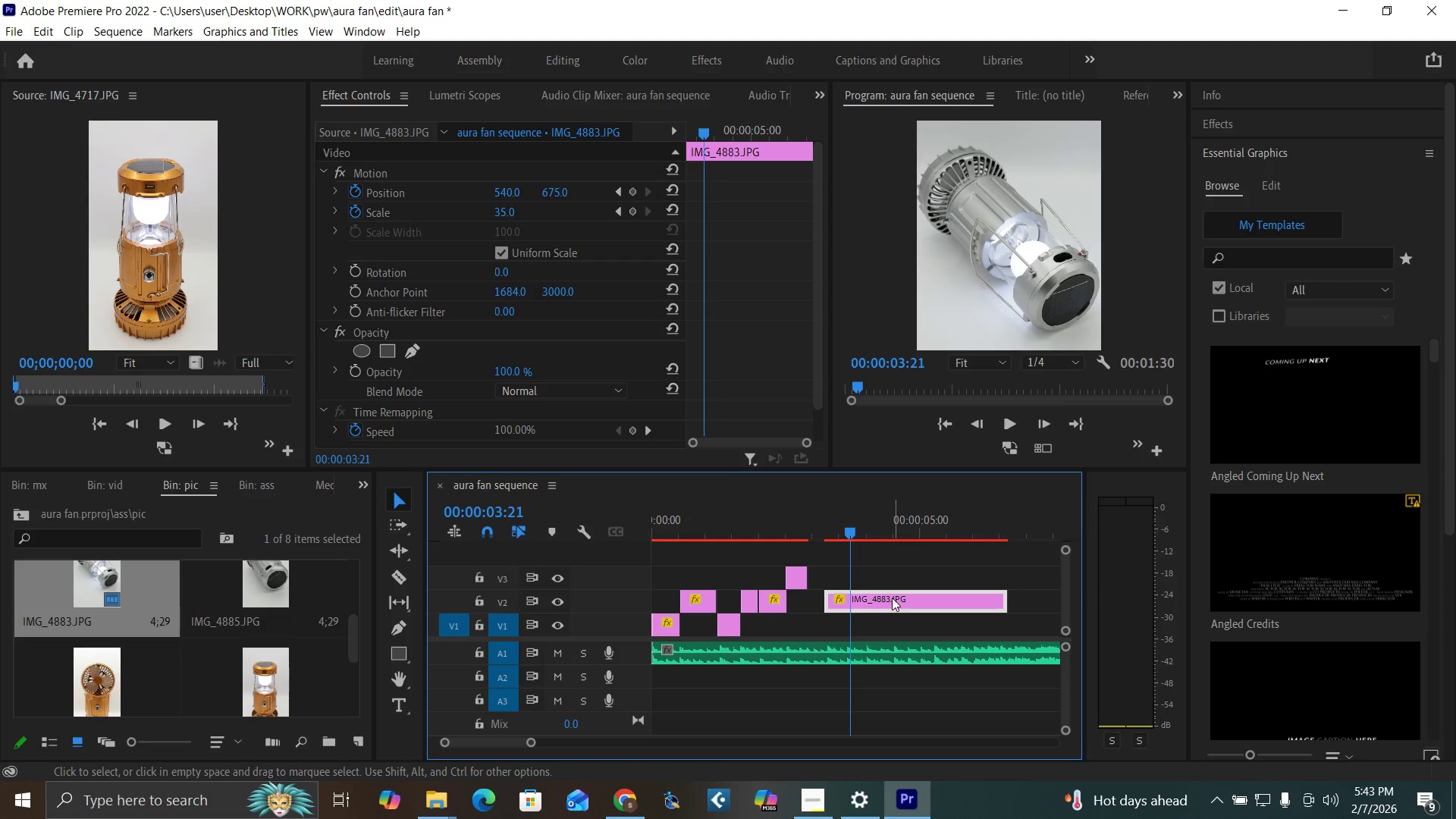 
key(Delete)
 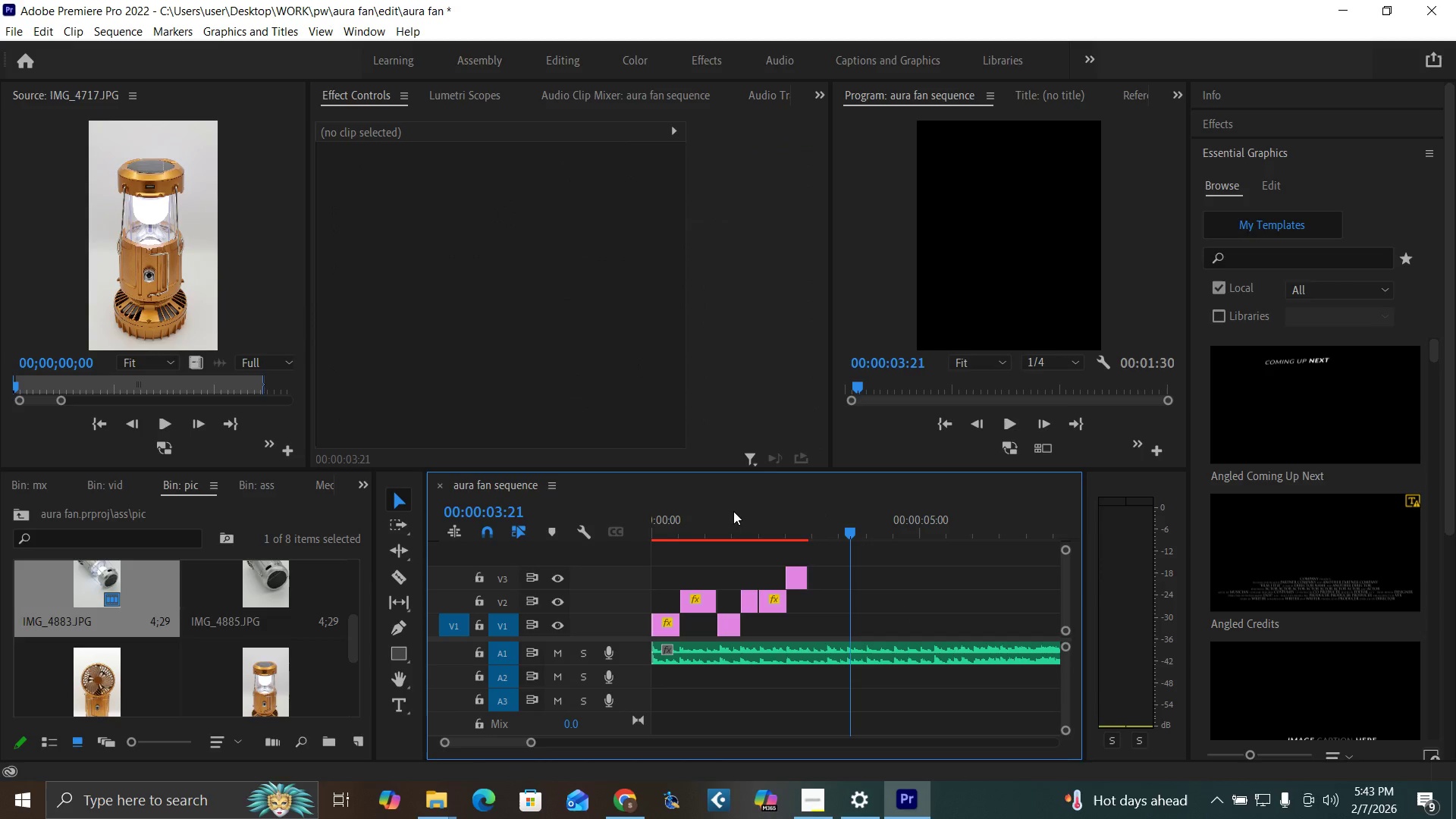 
left_click([716, 520])
 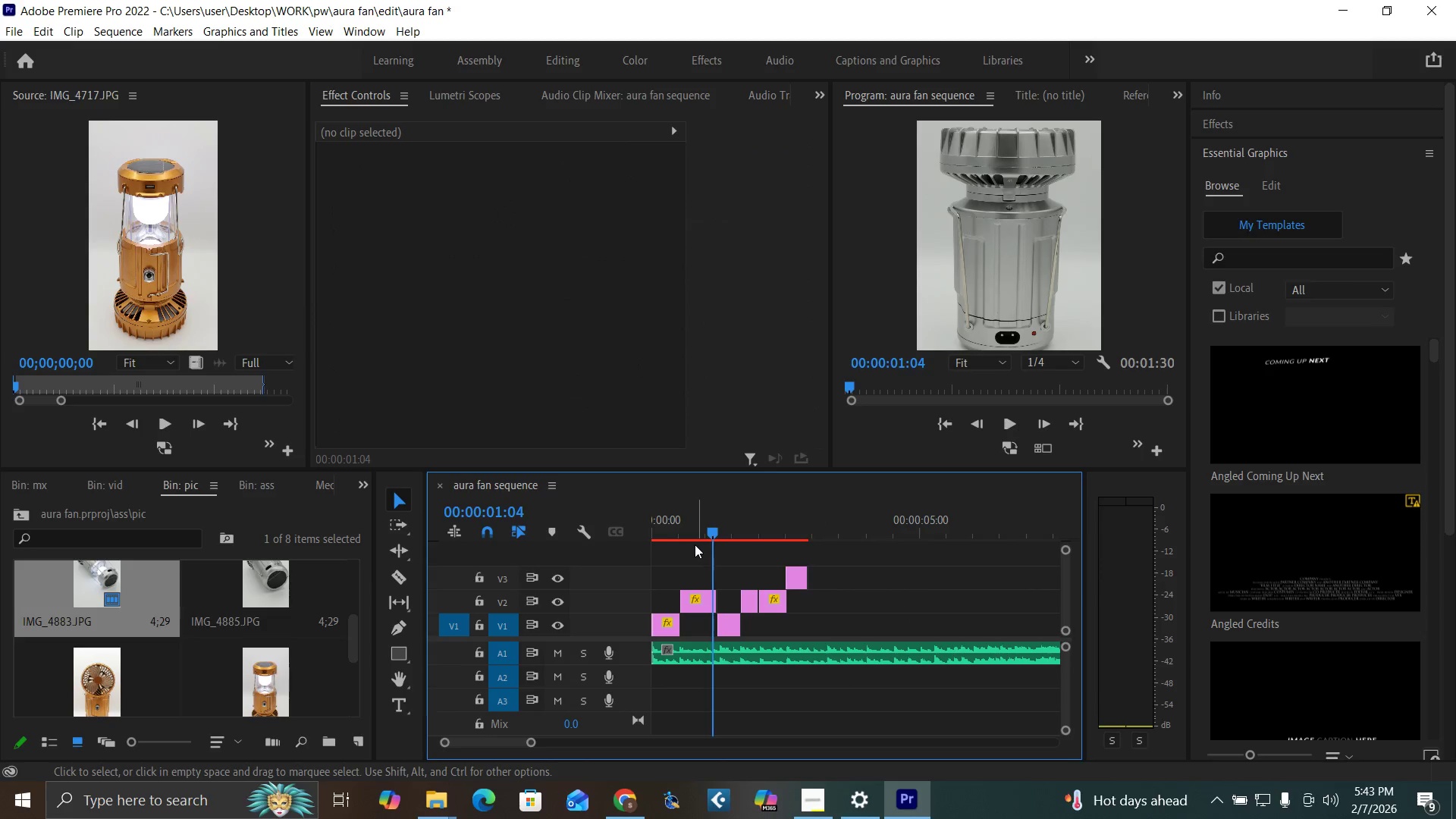 
key(Space)
 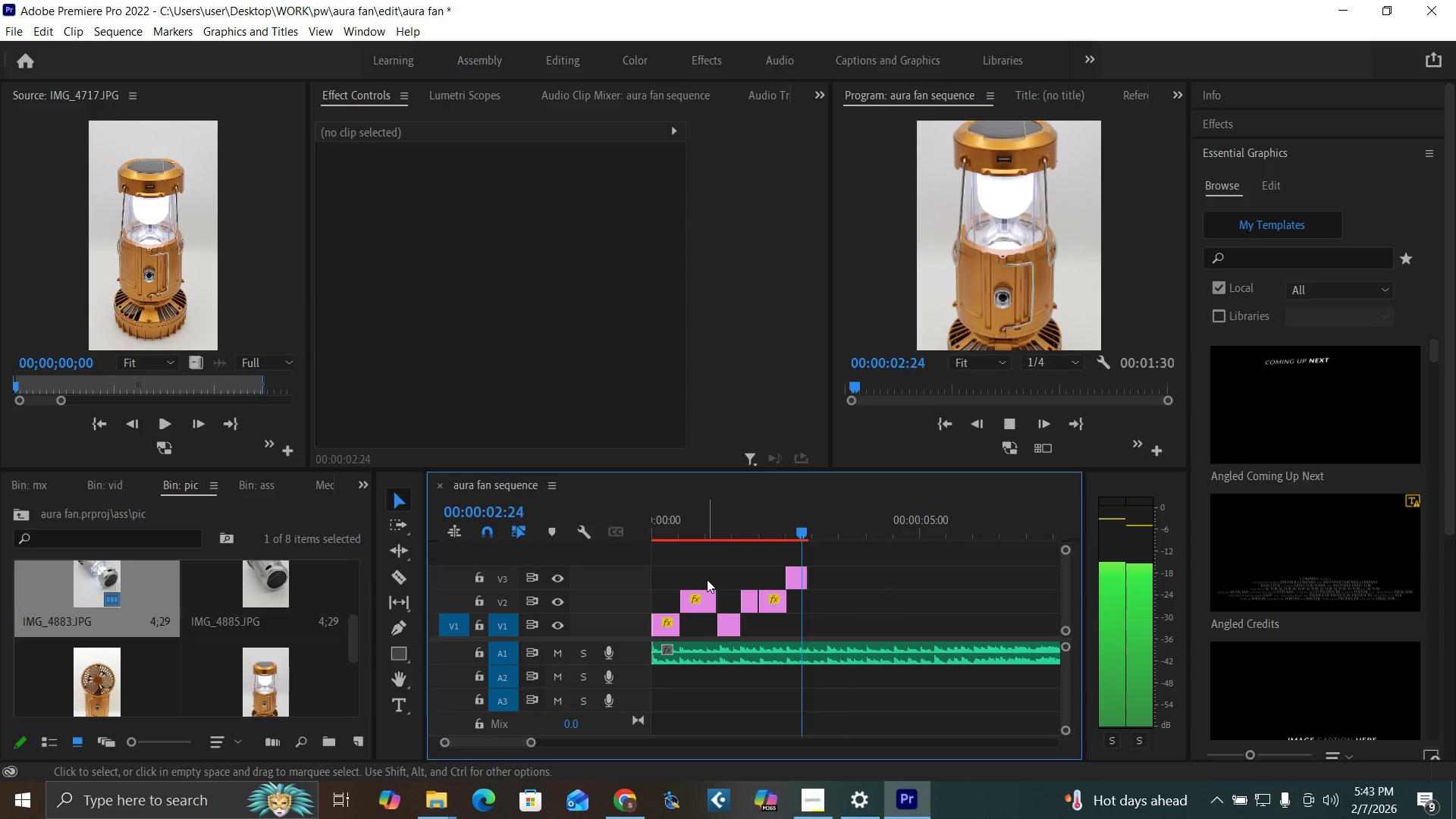 
key(Space)
 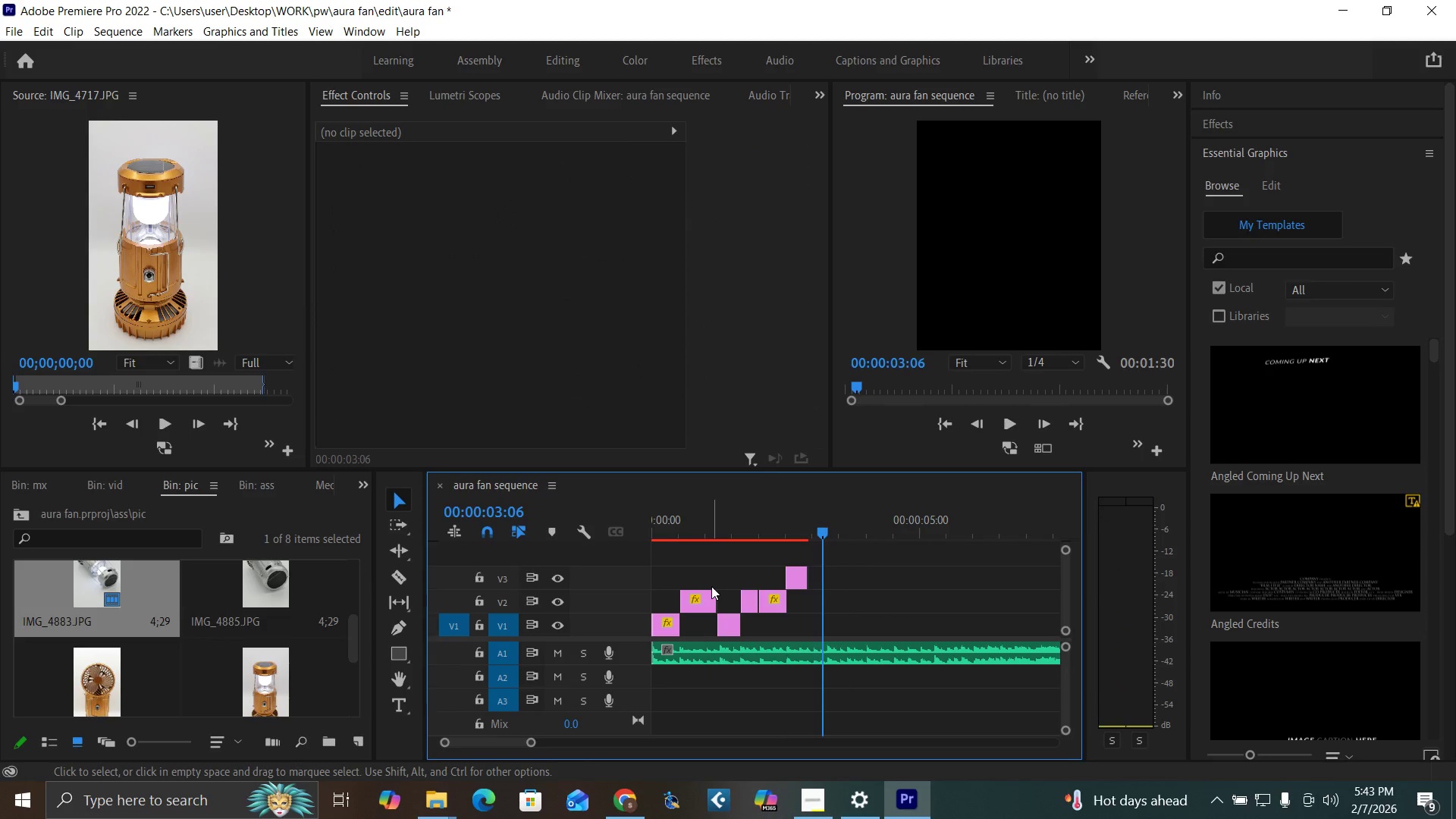 
key(Space)
 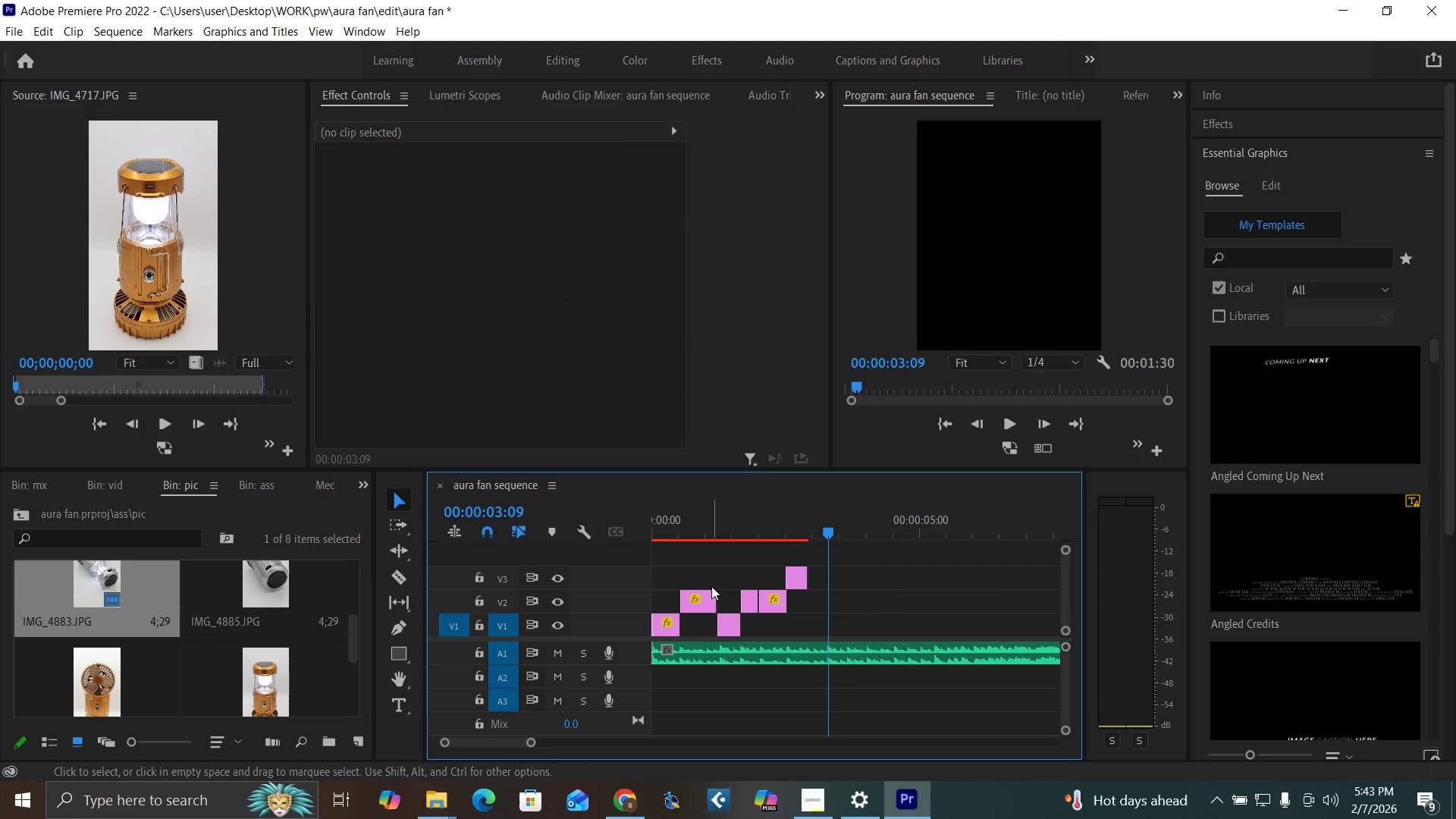 
key(Space)
 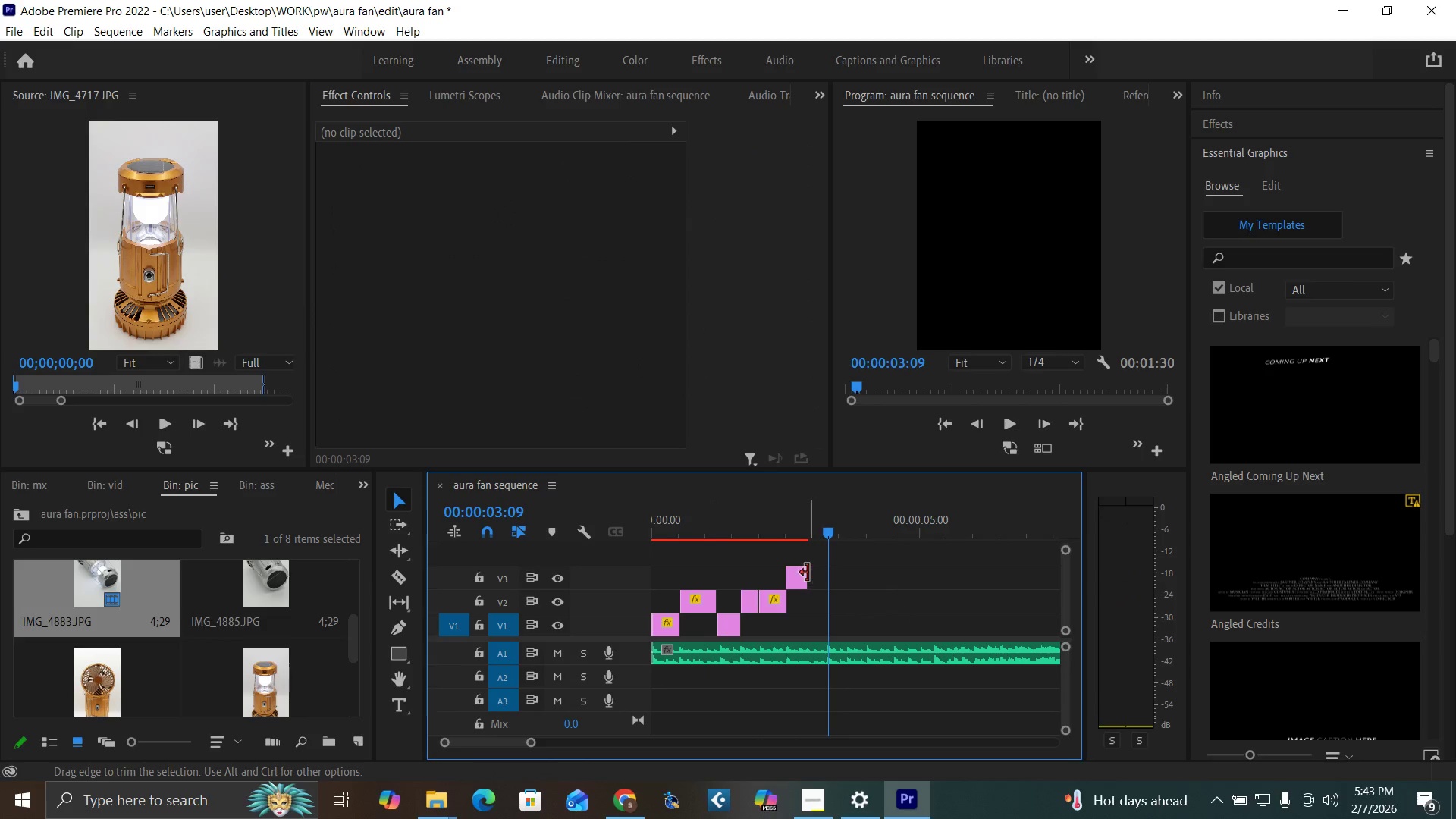 
left_click_drag(start_coordinate=[808, 573], to_coordinate=[827, 594])
 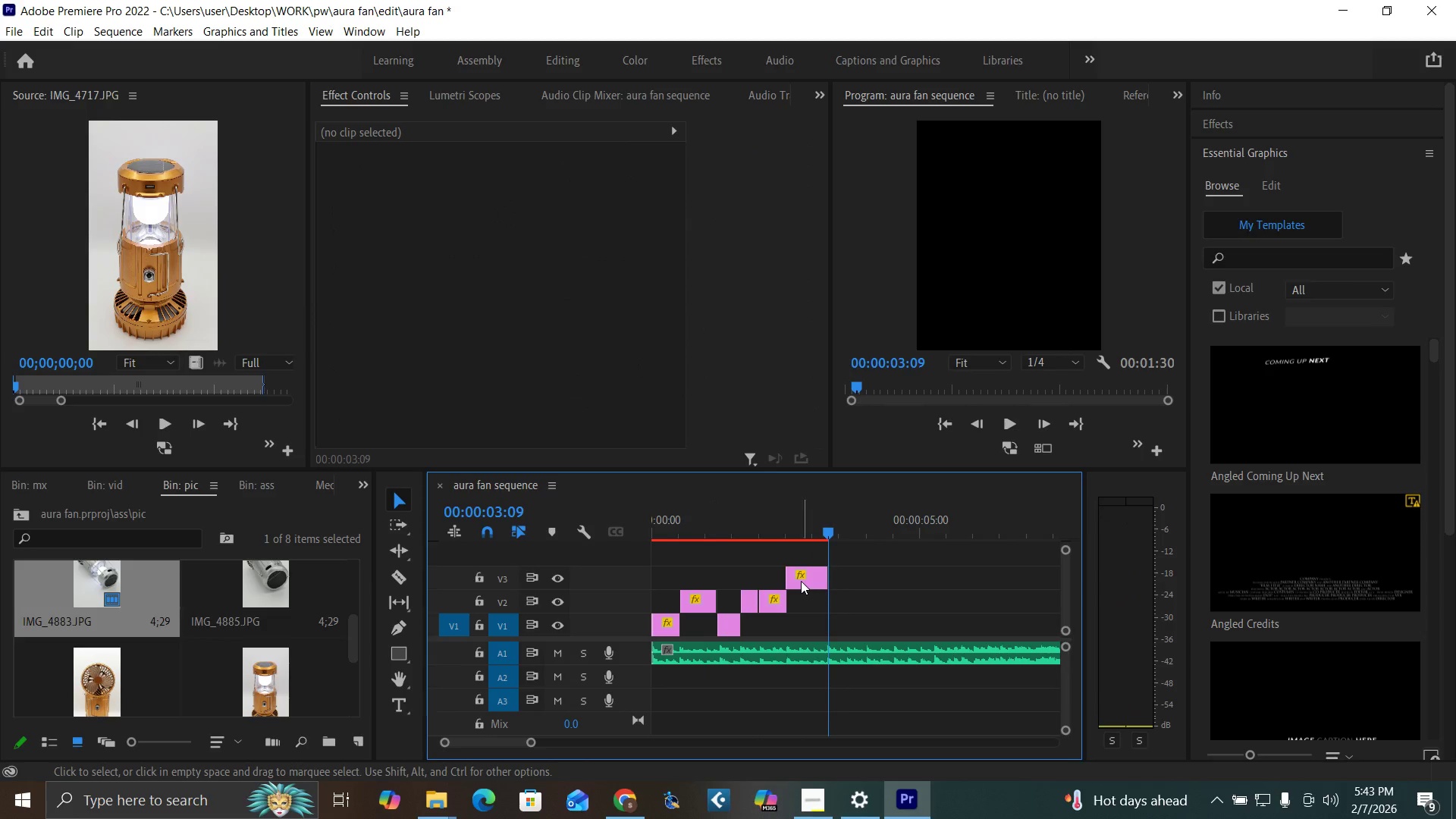 
left_click_drag(start_coordinate=[801, 581], to_coordinate=[797, 627])
 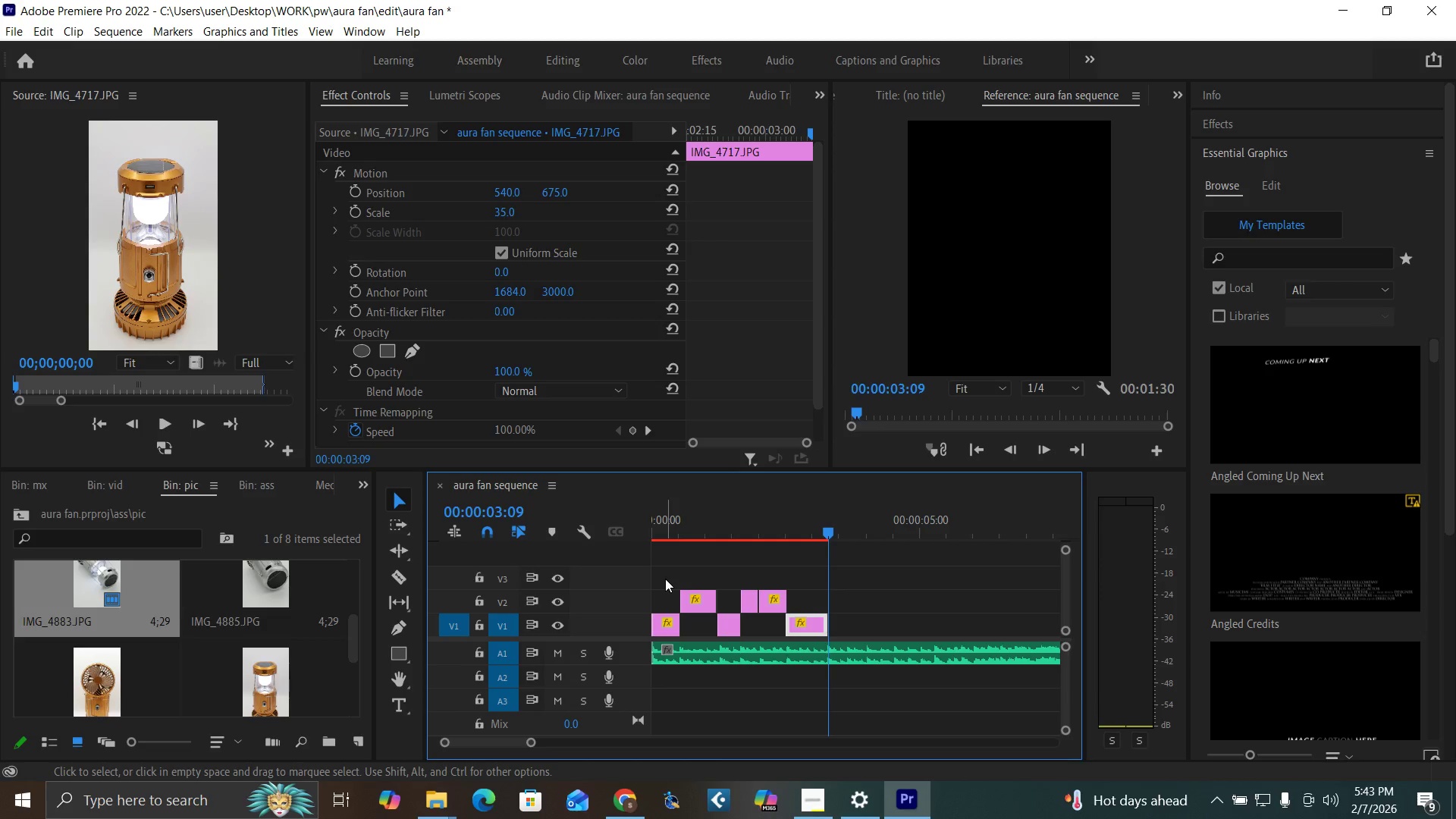 
key(Control+S)
 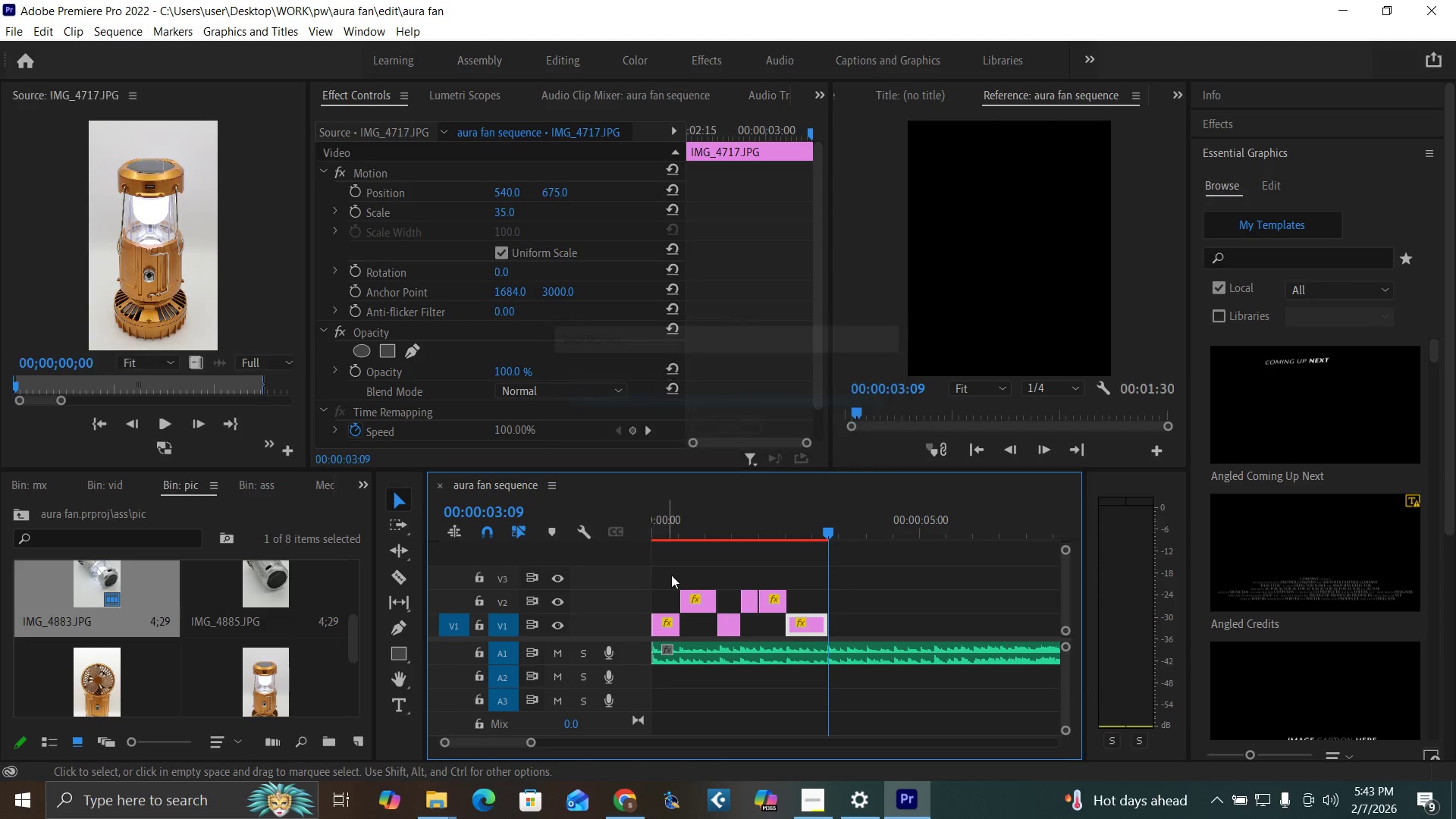 
key(Enter)
 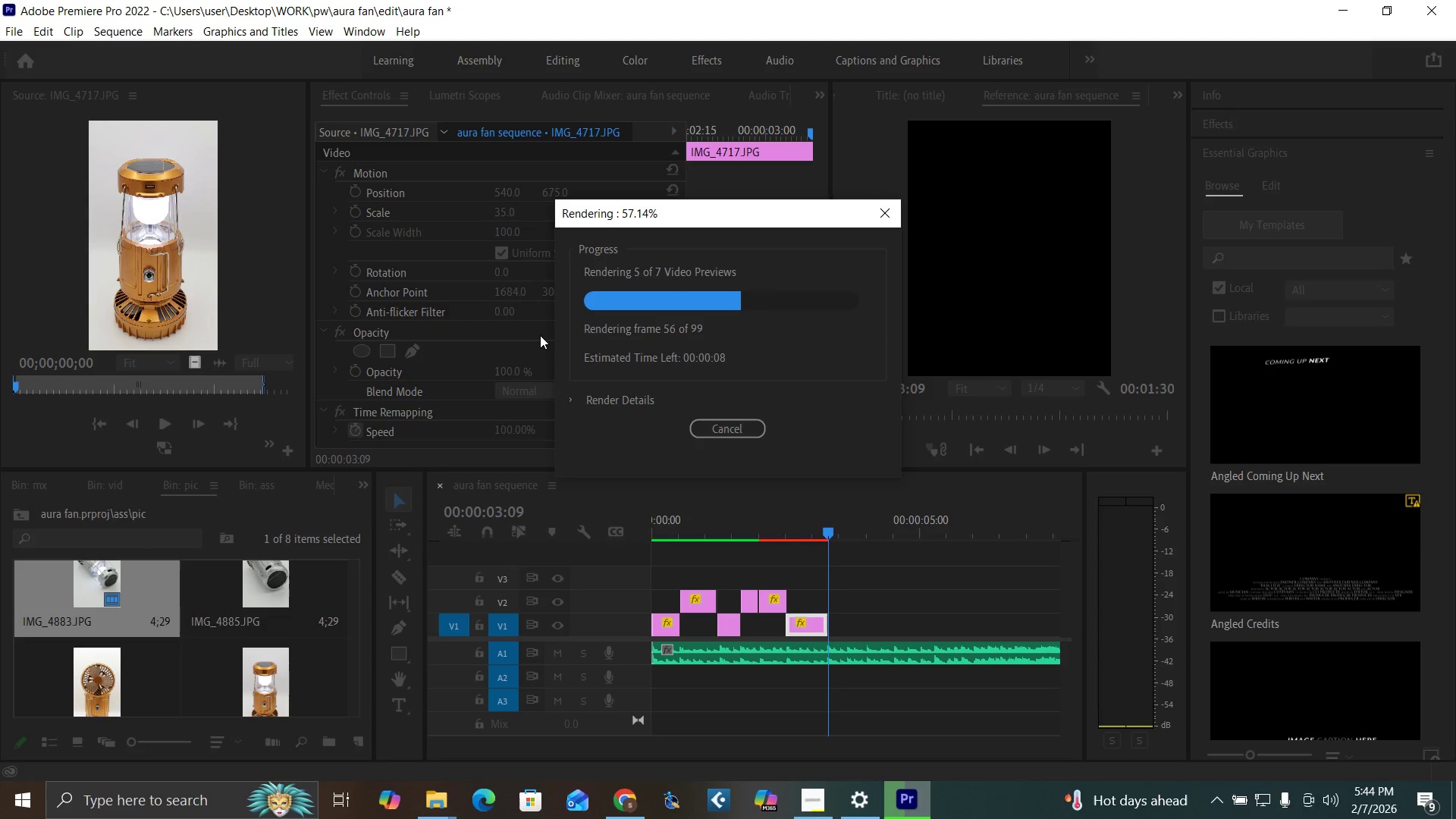 
wait(16.05)
 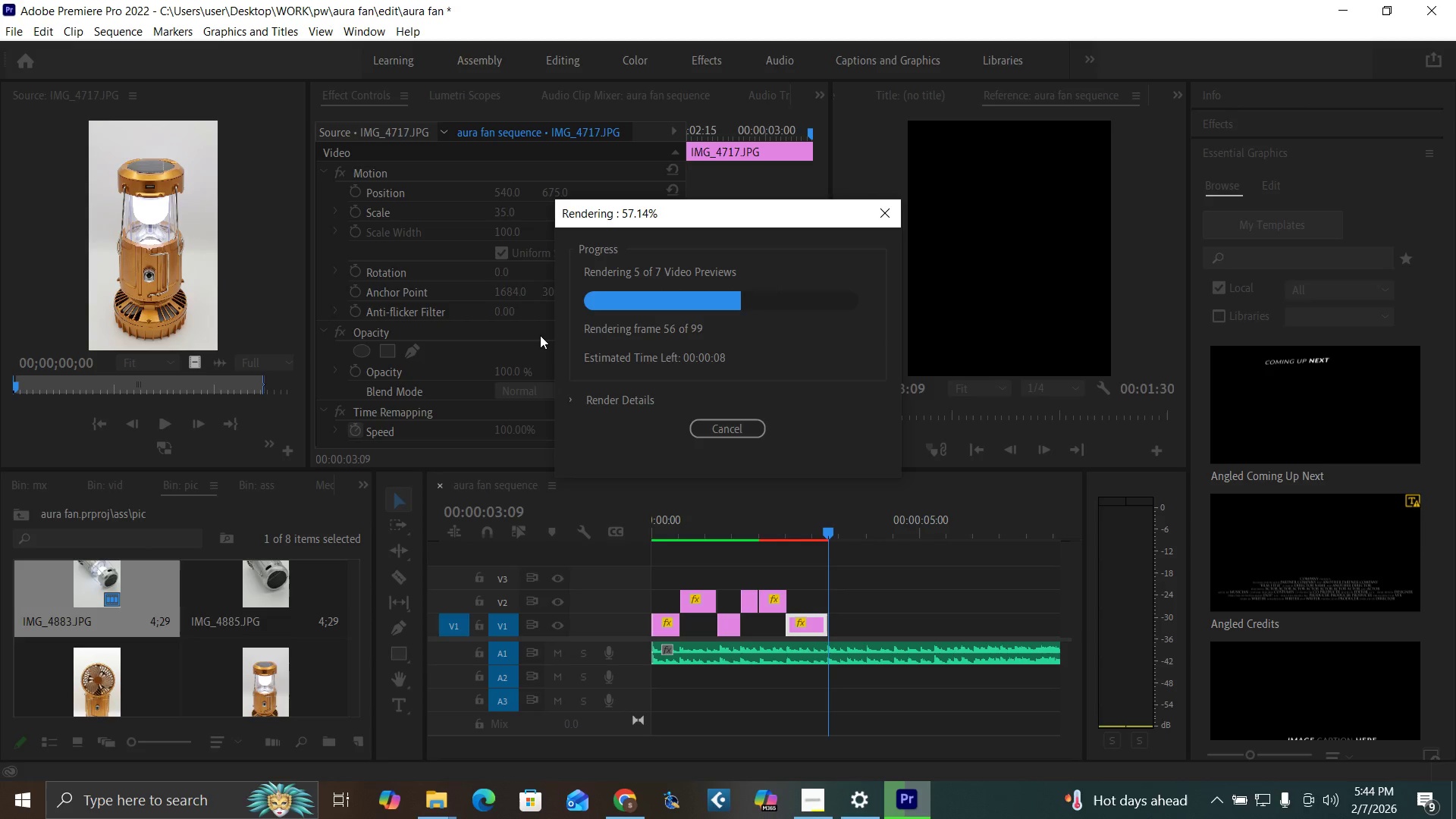 
left_click_drag(start_coordinate=[708, 525], to_coordinate=[614, 560])
 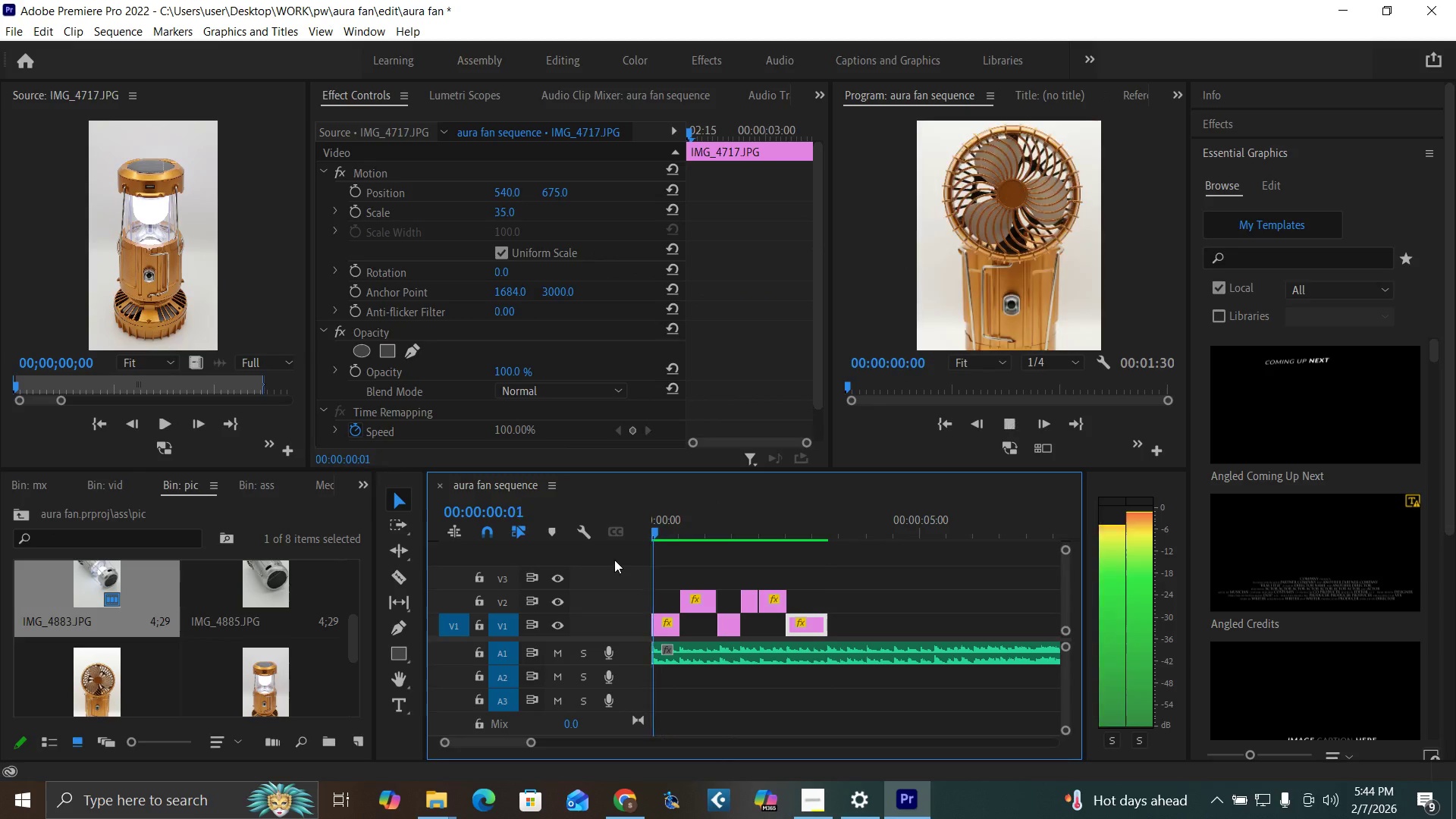 
key(Space)
 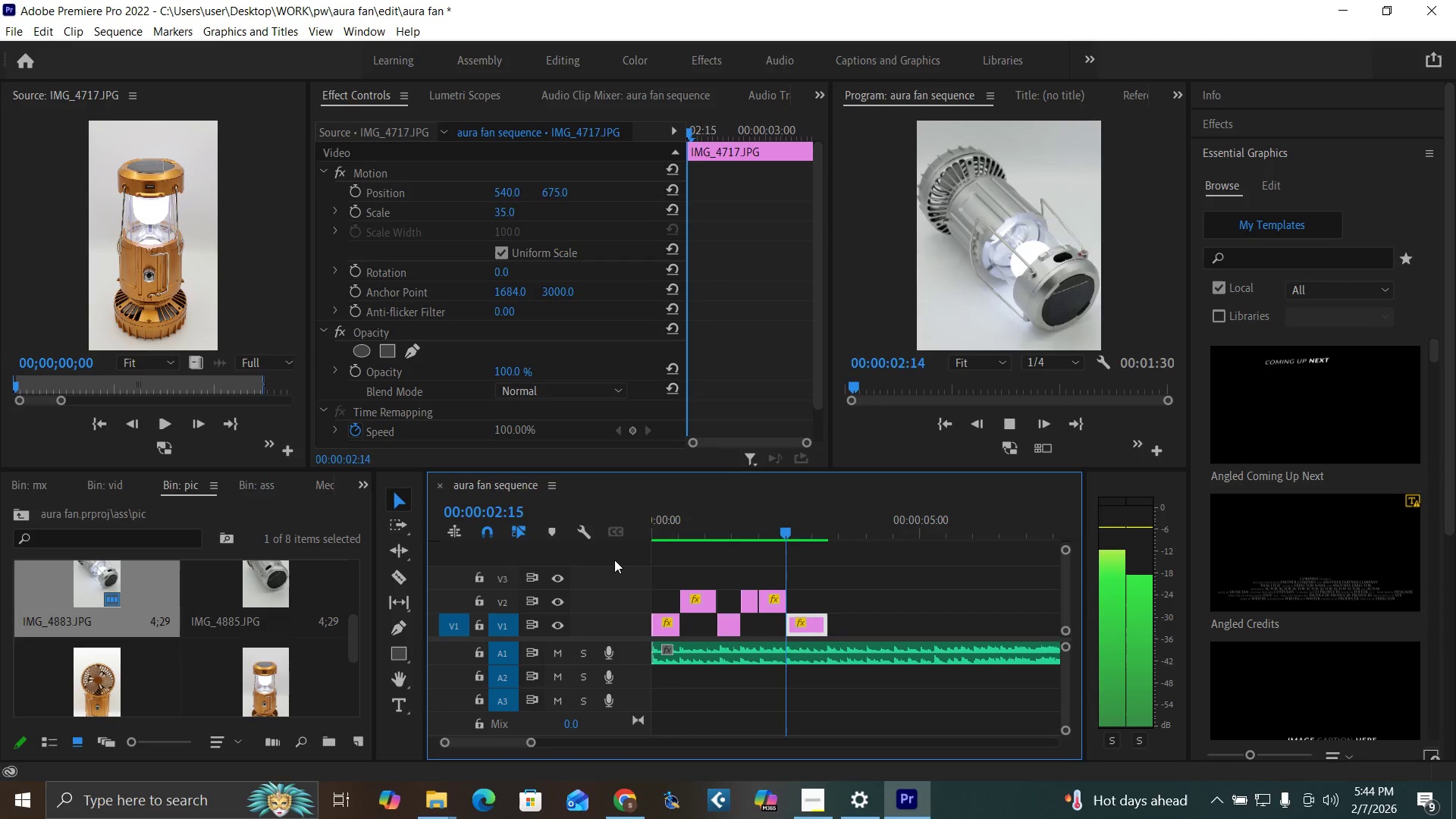 
key(Space)
 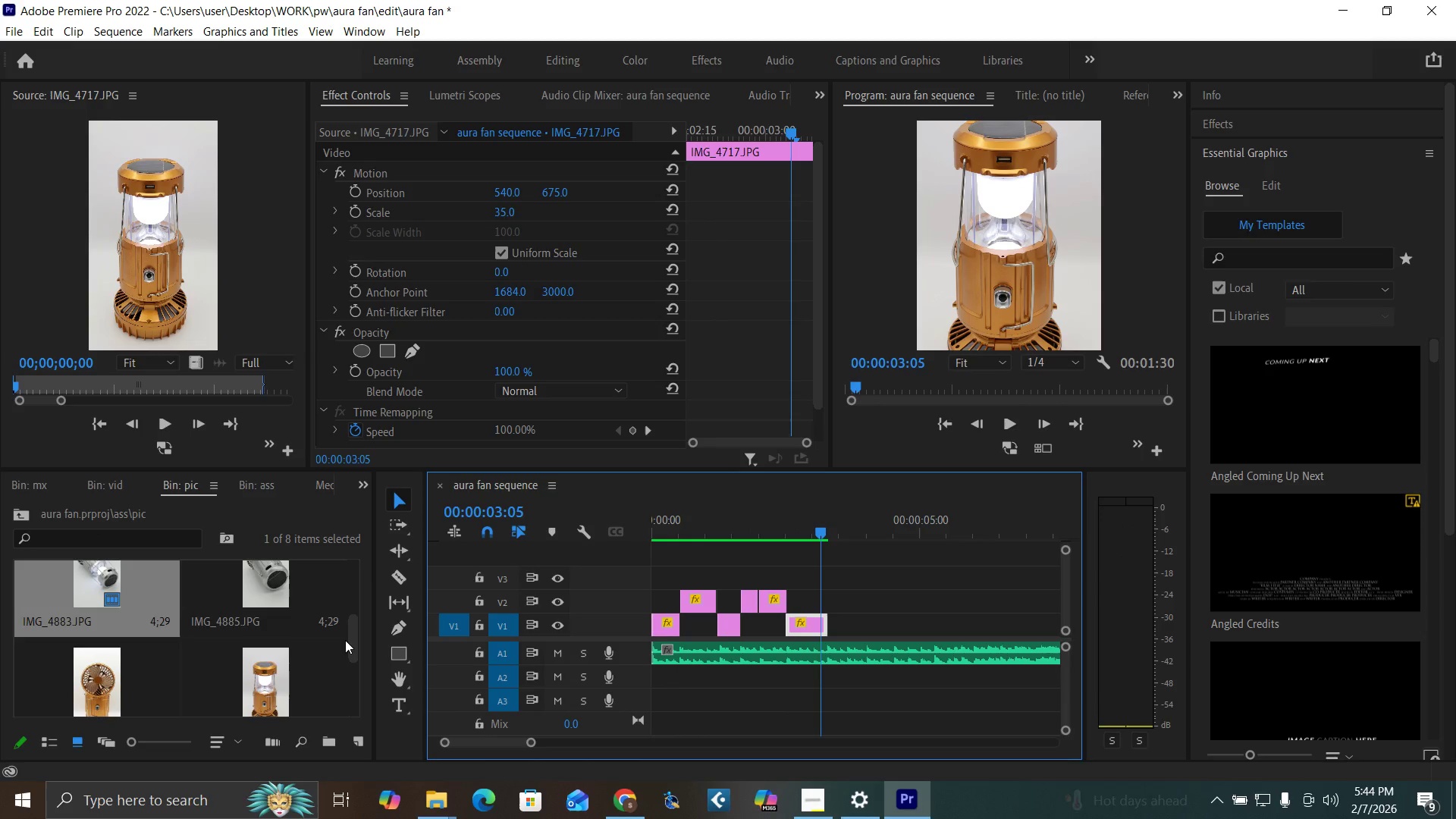 
left_click_drag(start_coordinate=[353, 649], to_coordinate=[373, 705])
 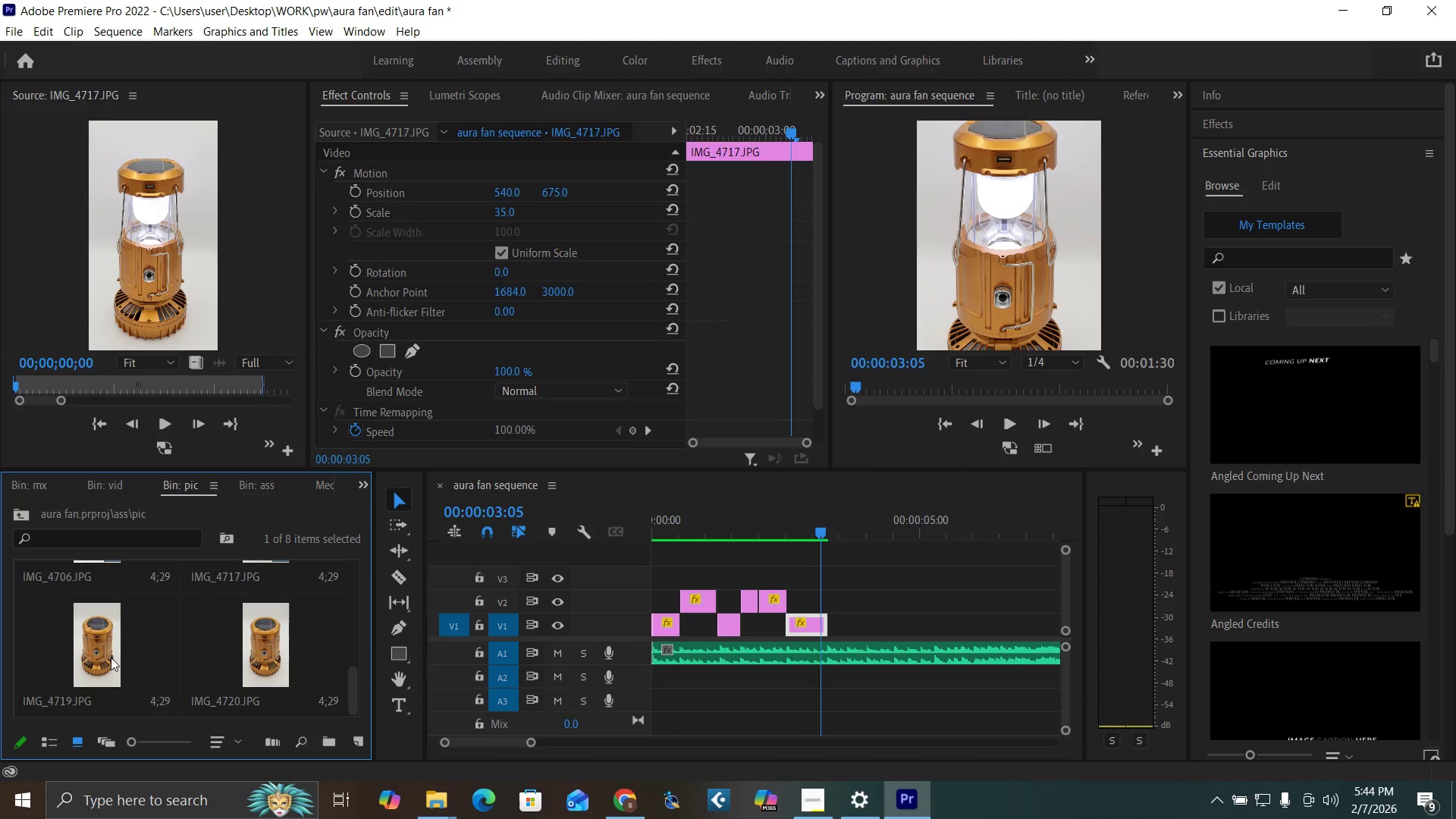 
double_click([108, 658])
 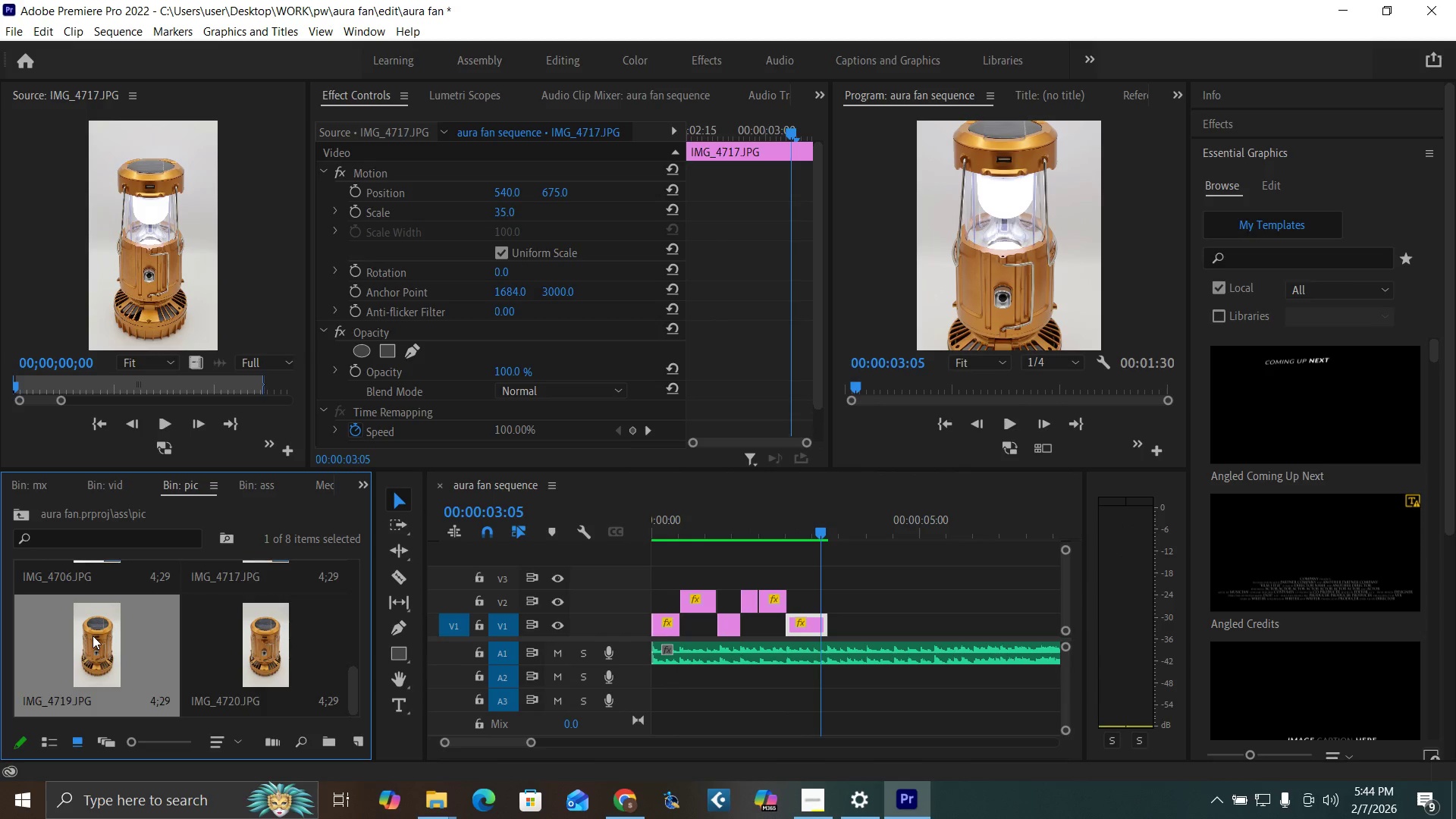 
double_click([94, 635])
 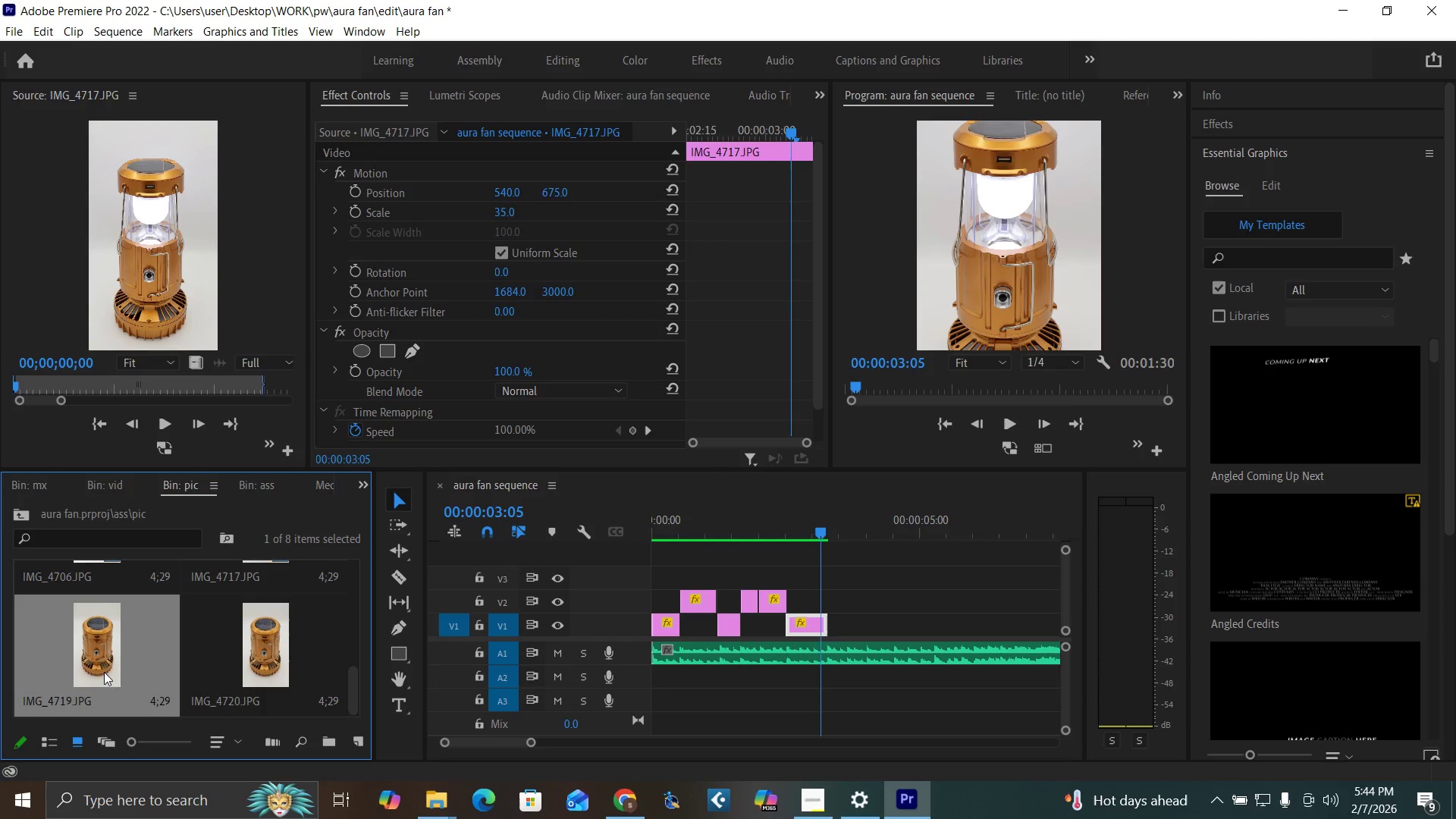 
double_click([97, 667])
 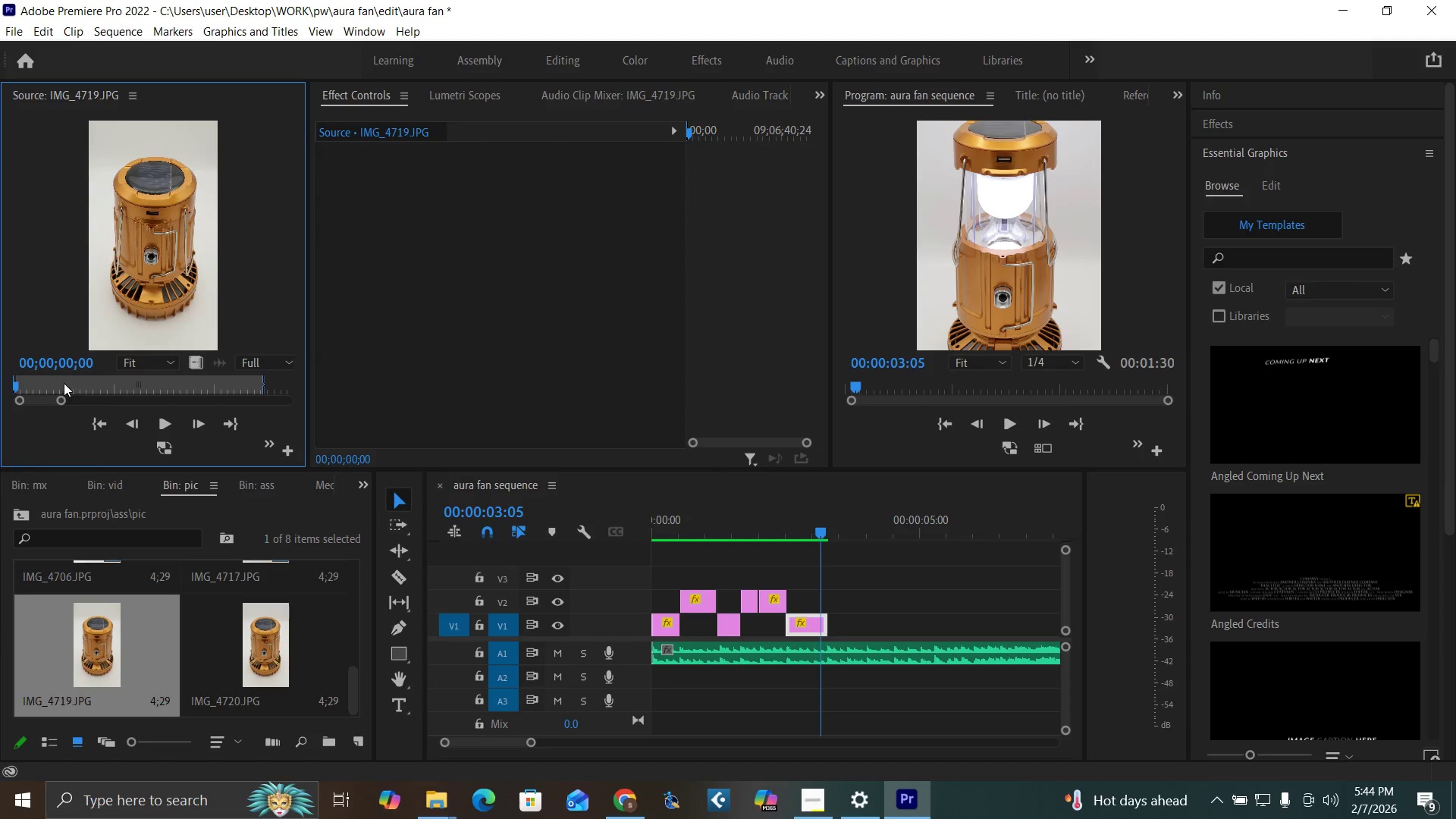 
left_click_drag(start_coordinate=[64, 383], to_coordinate=[89, 395])
 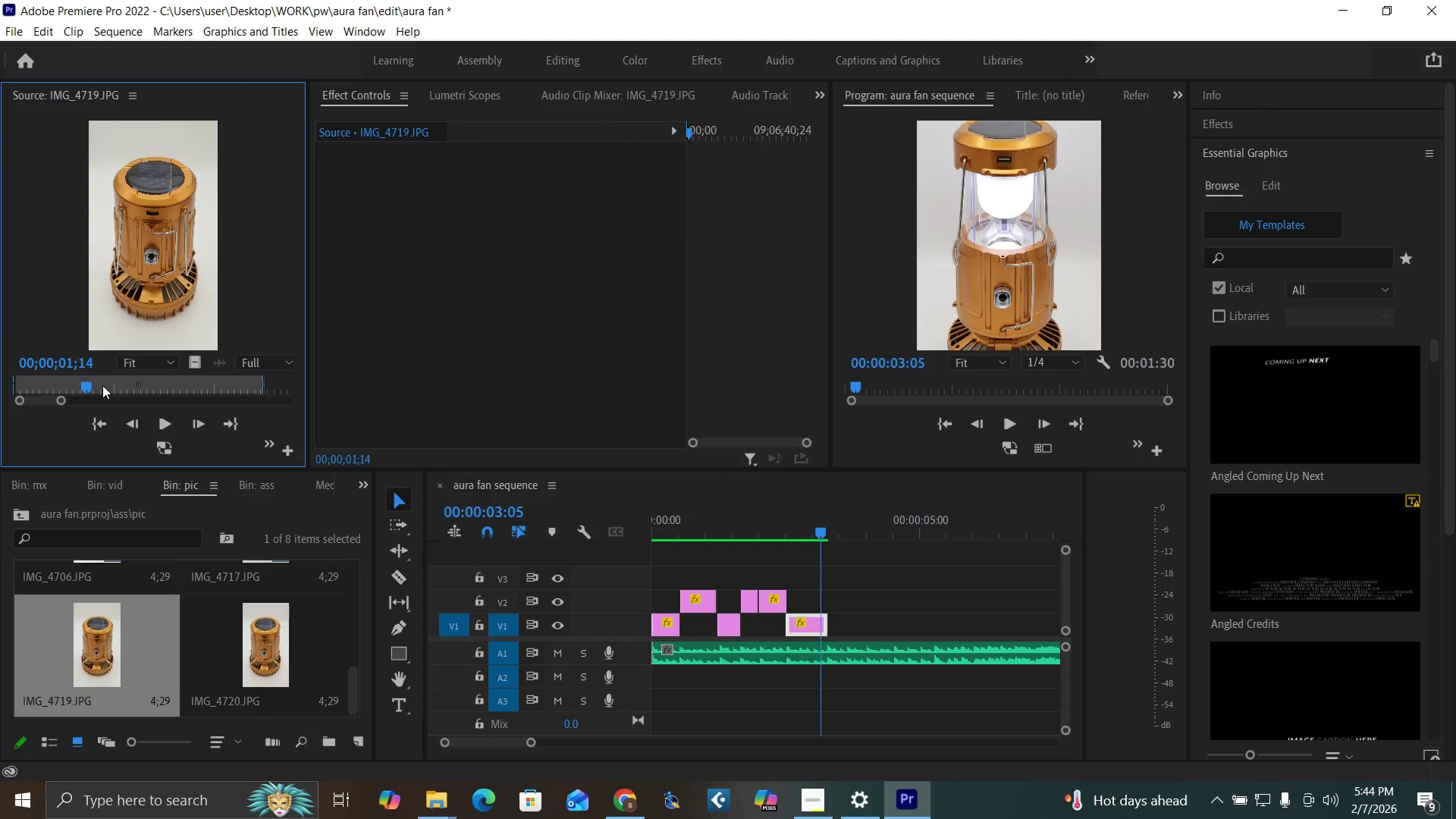 
key(I)
 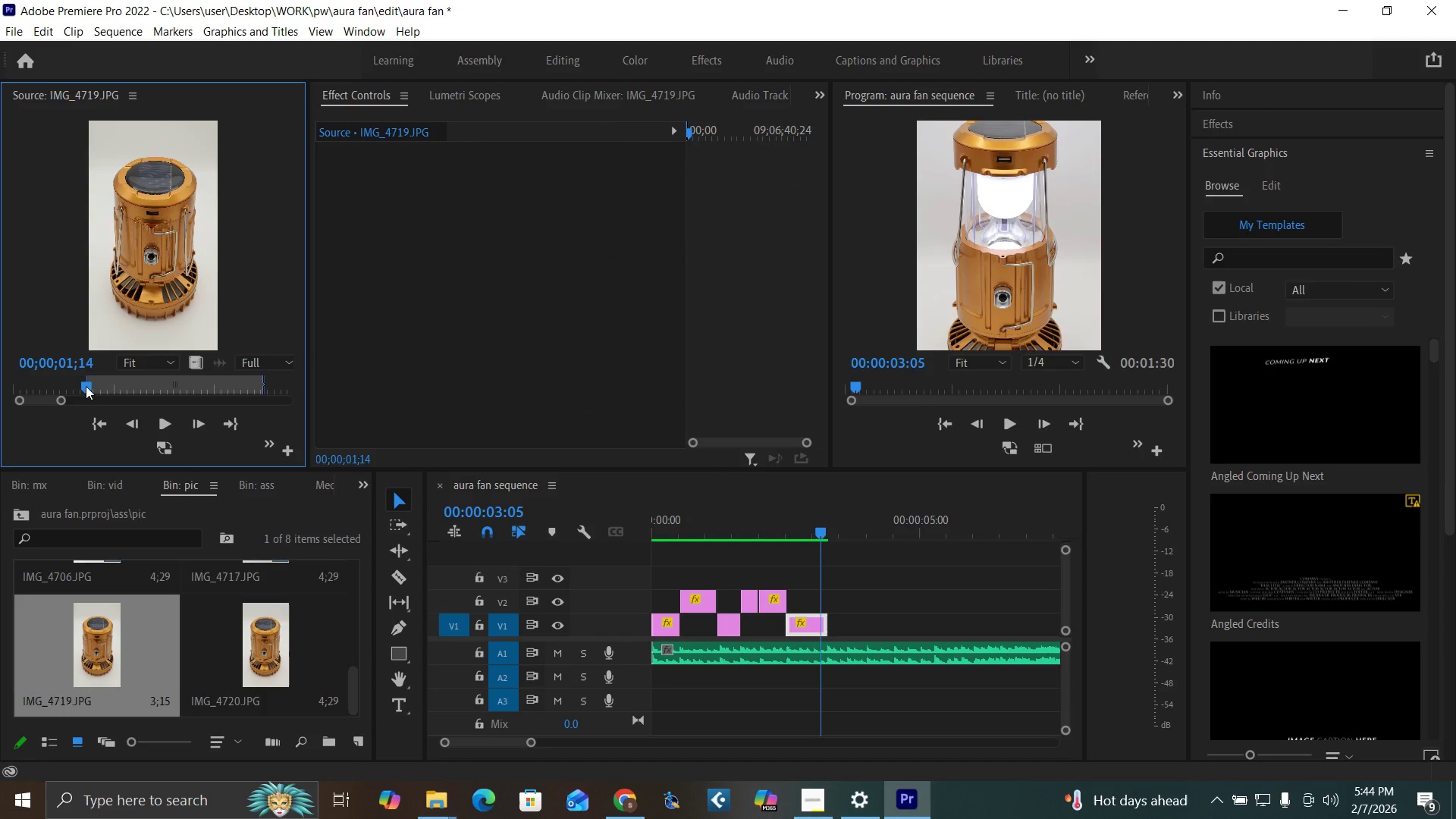 
left_click_drag(start_coordinate=[86, 386], to_coordinate=[118, 390])
 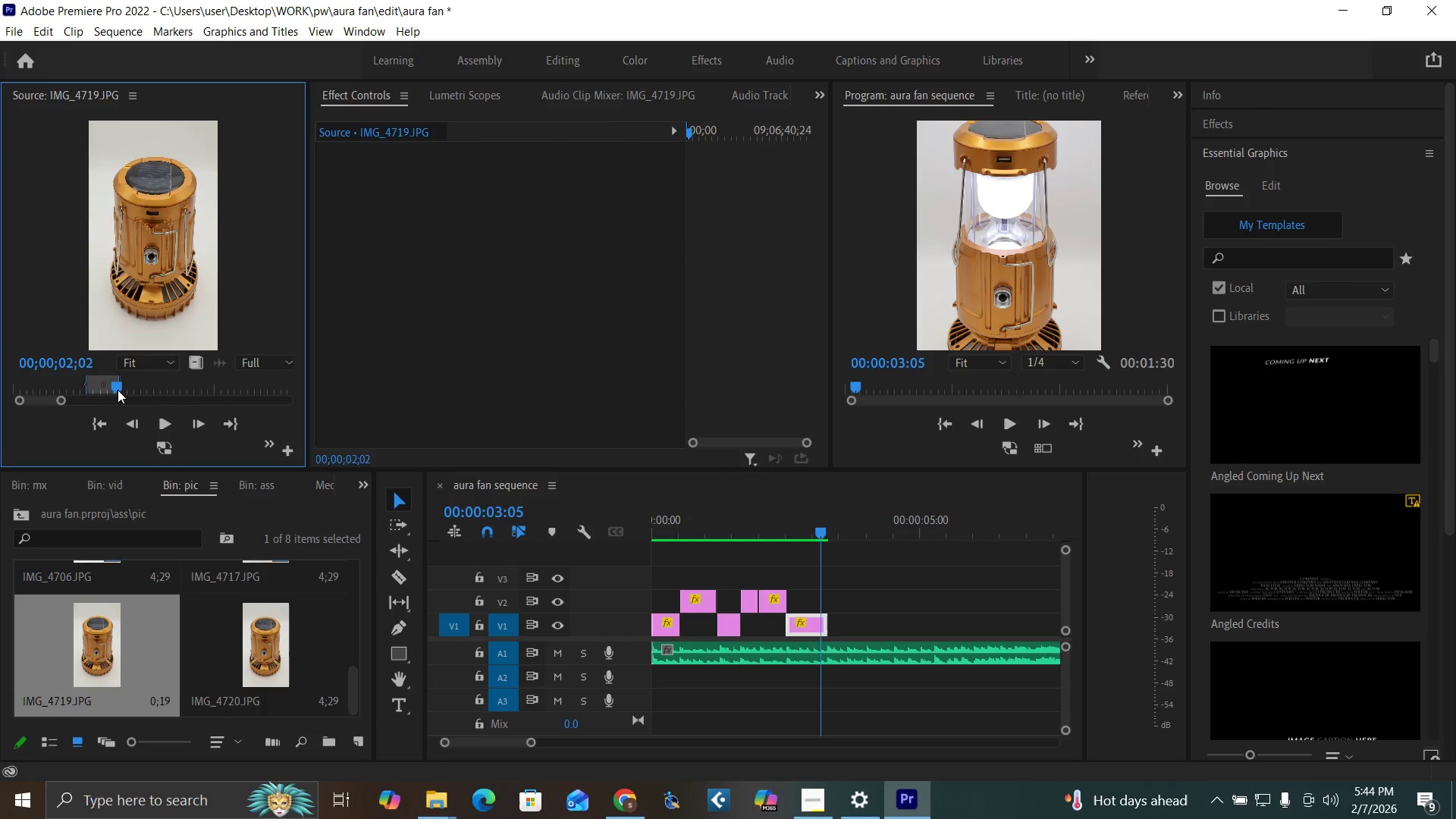 
key(O)
 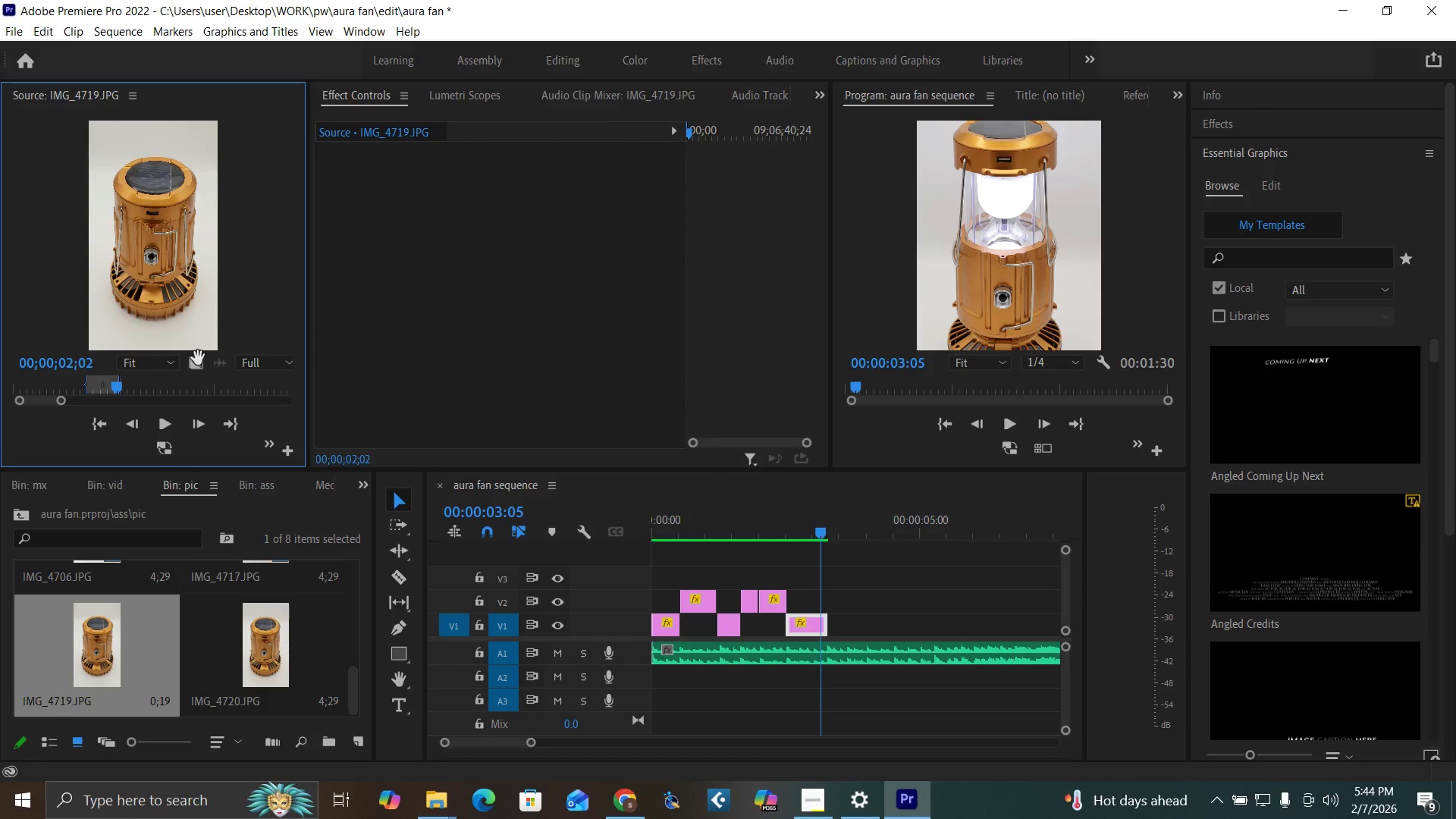 
left_click_drag(start_coordinate=[197, 358], to_coordinate=[828, 594])
 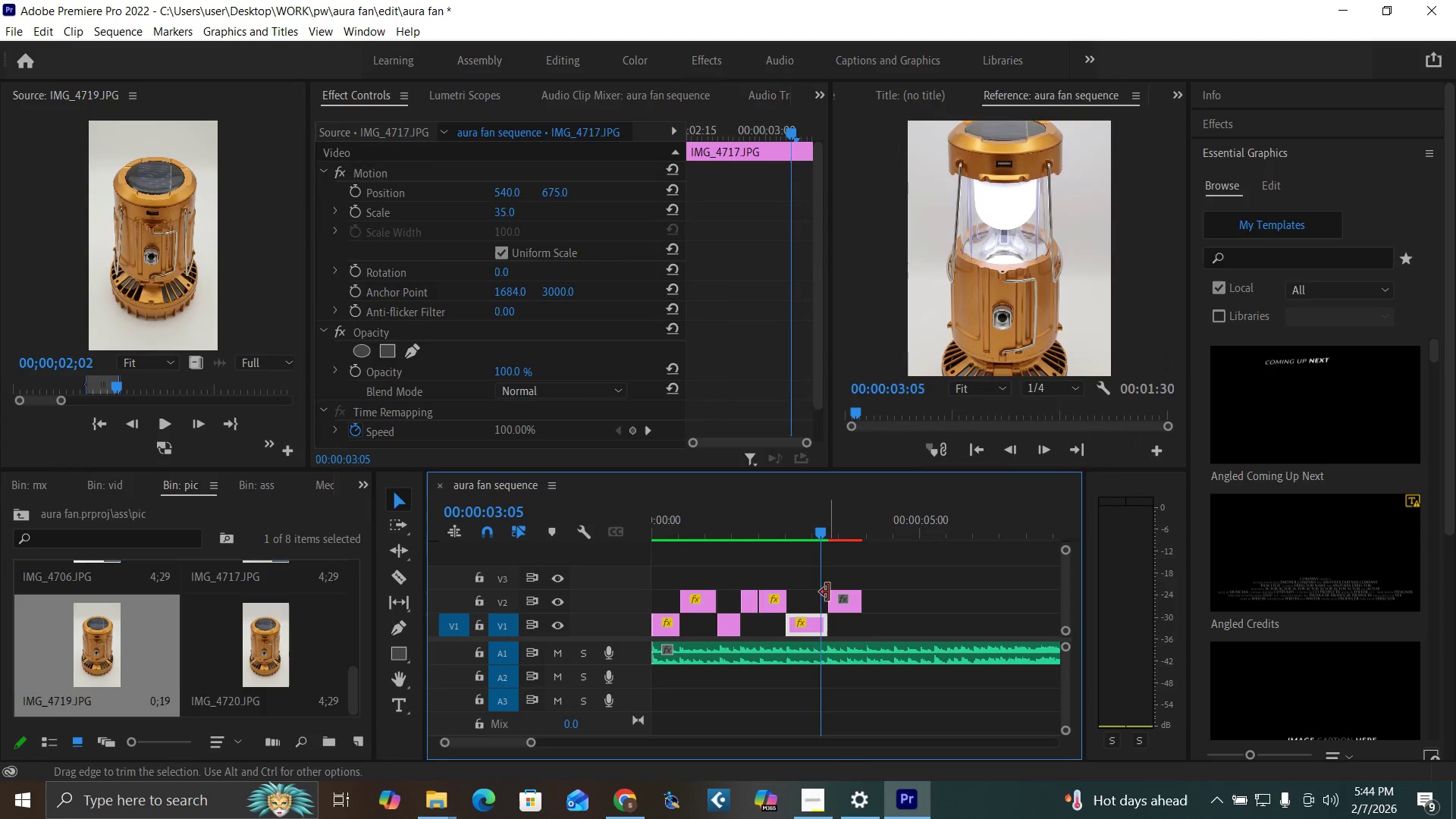 
key(Equal)
 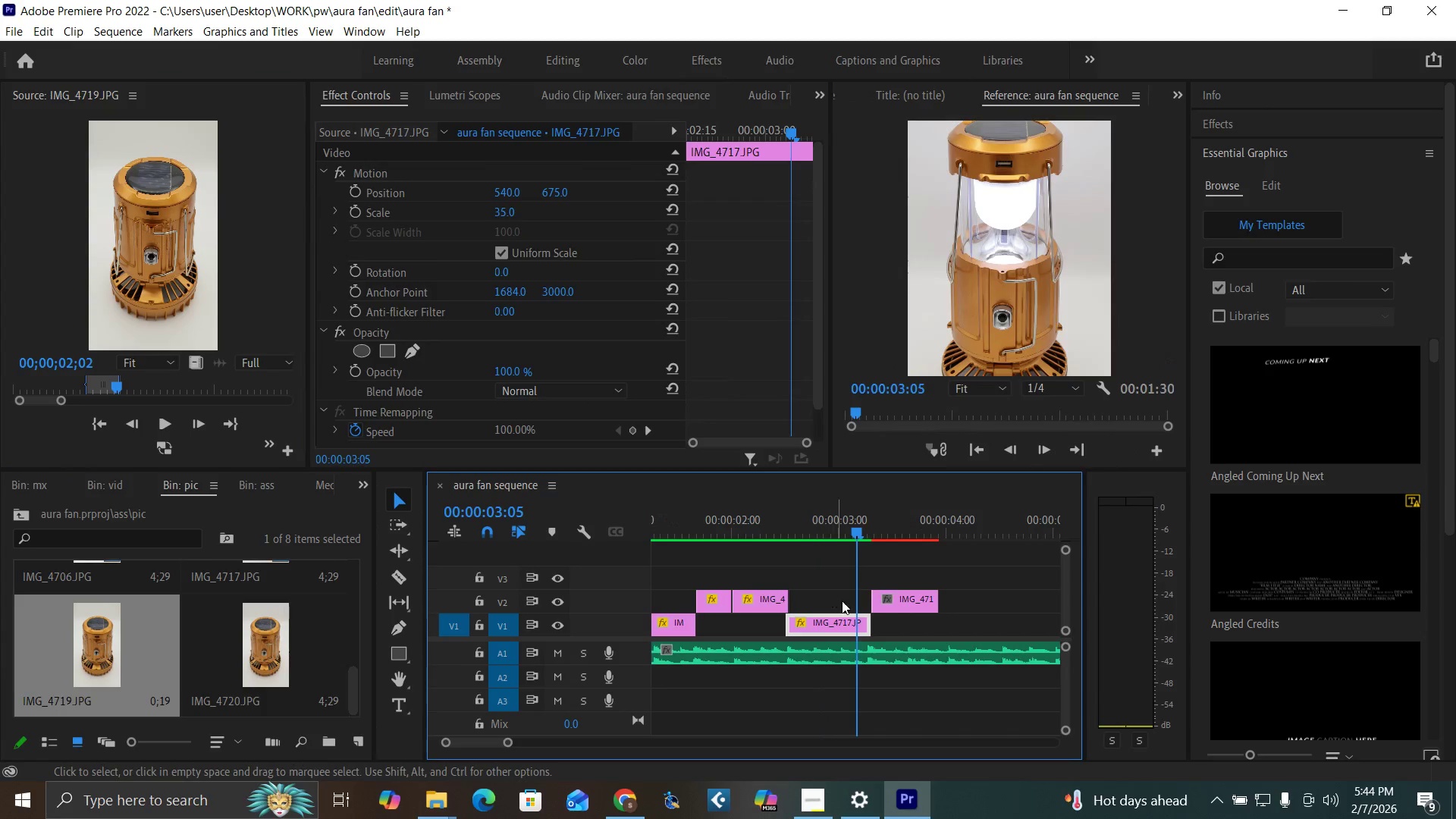 
key(Equal)
 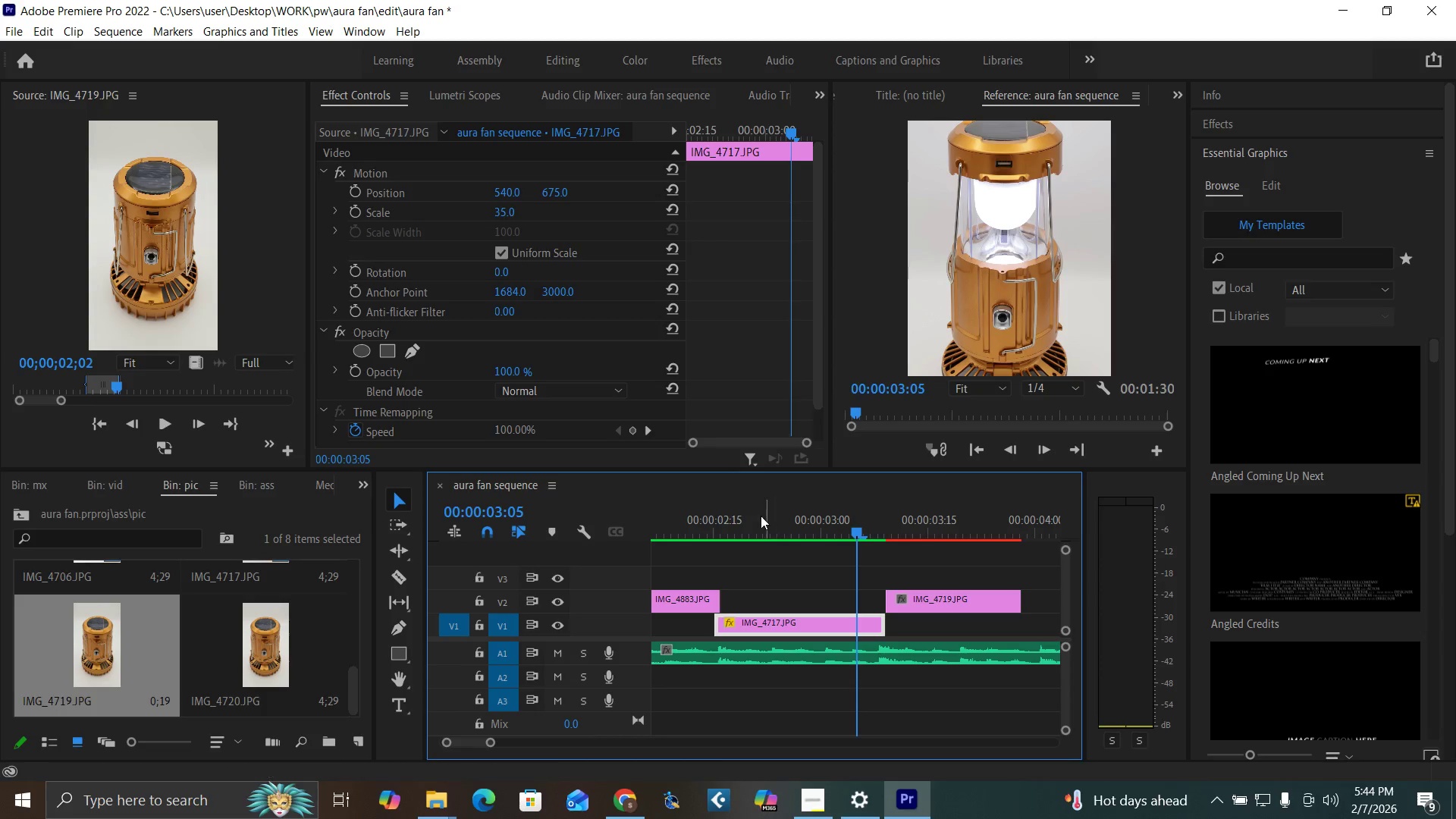 
left_click([737, 520])
 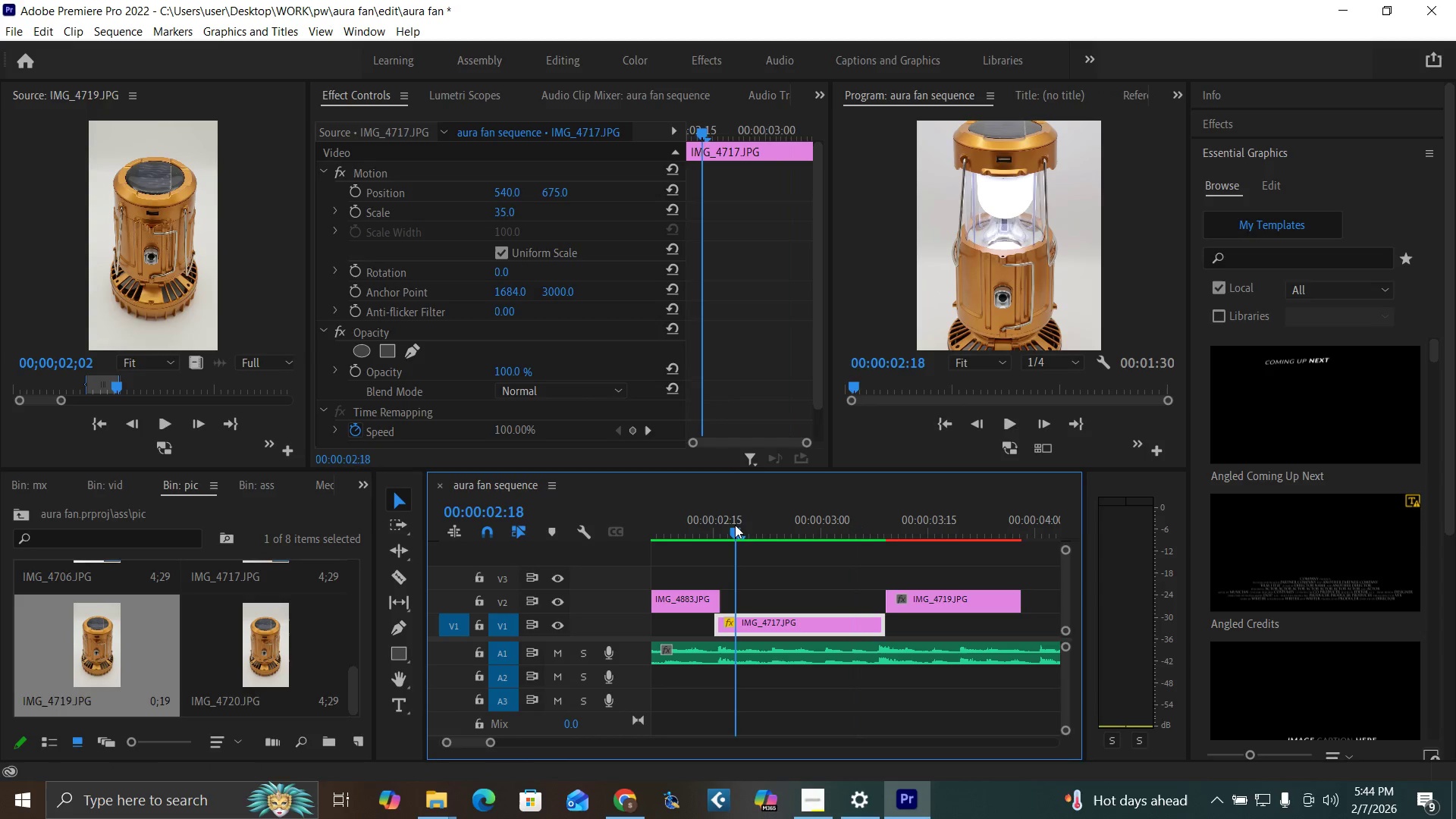 
key(Space)
 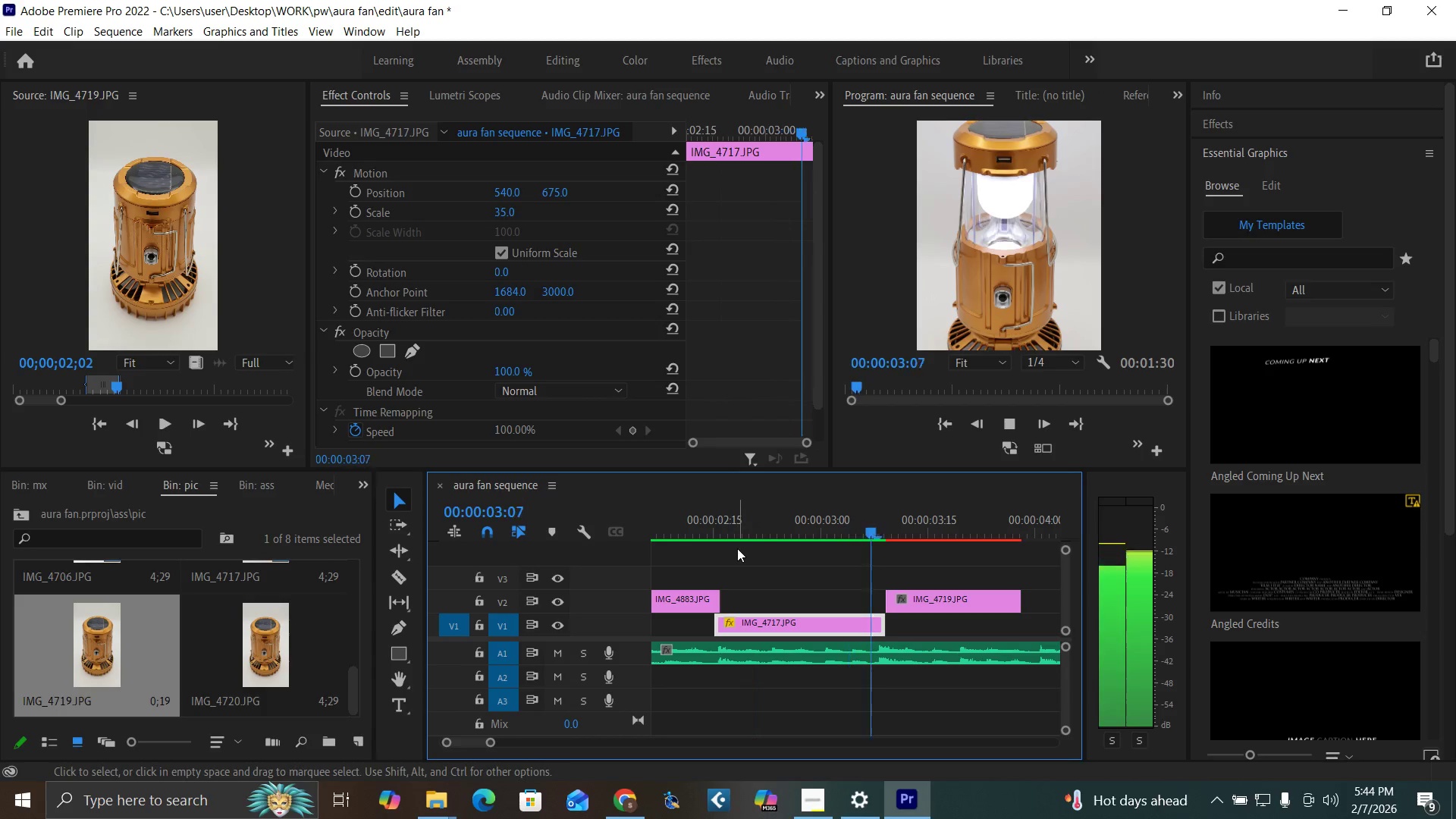 
key(Space)
 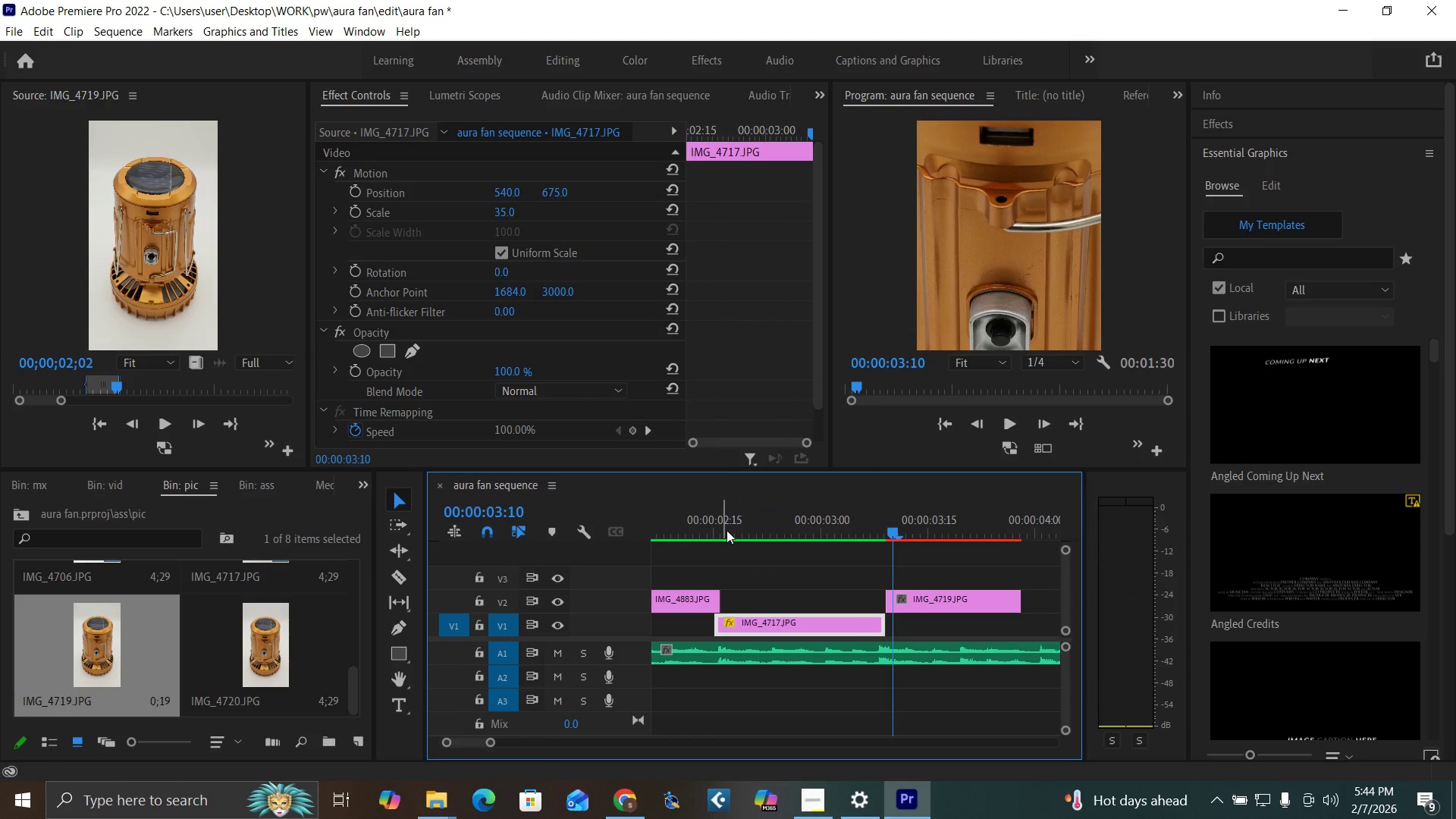 
left_click([726, 530])
 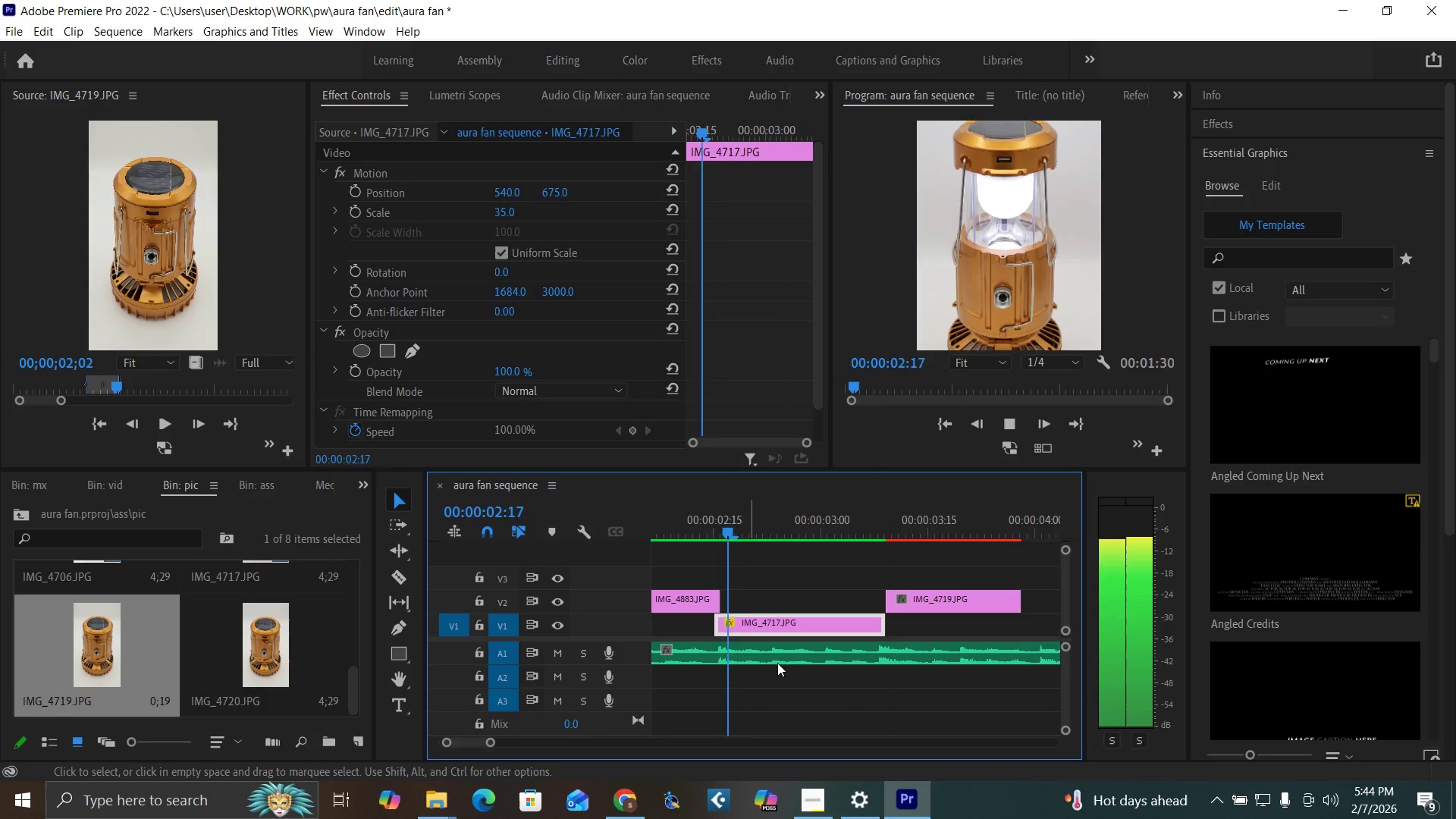 
key(Space)
 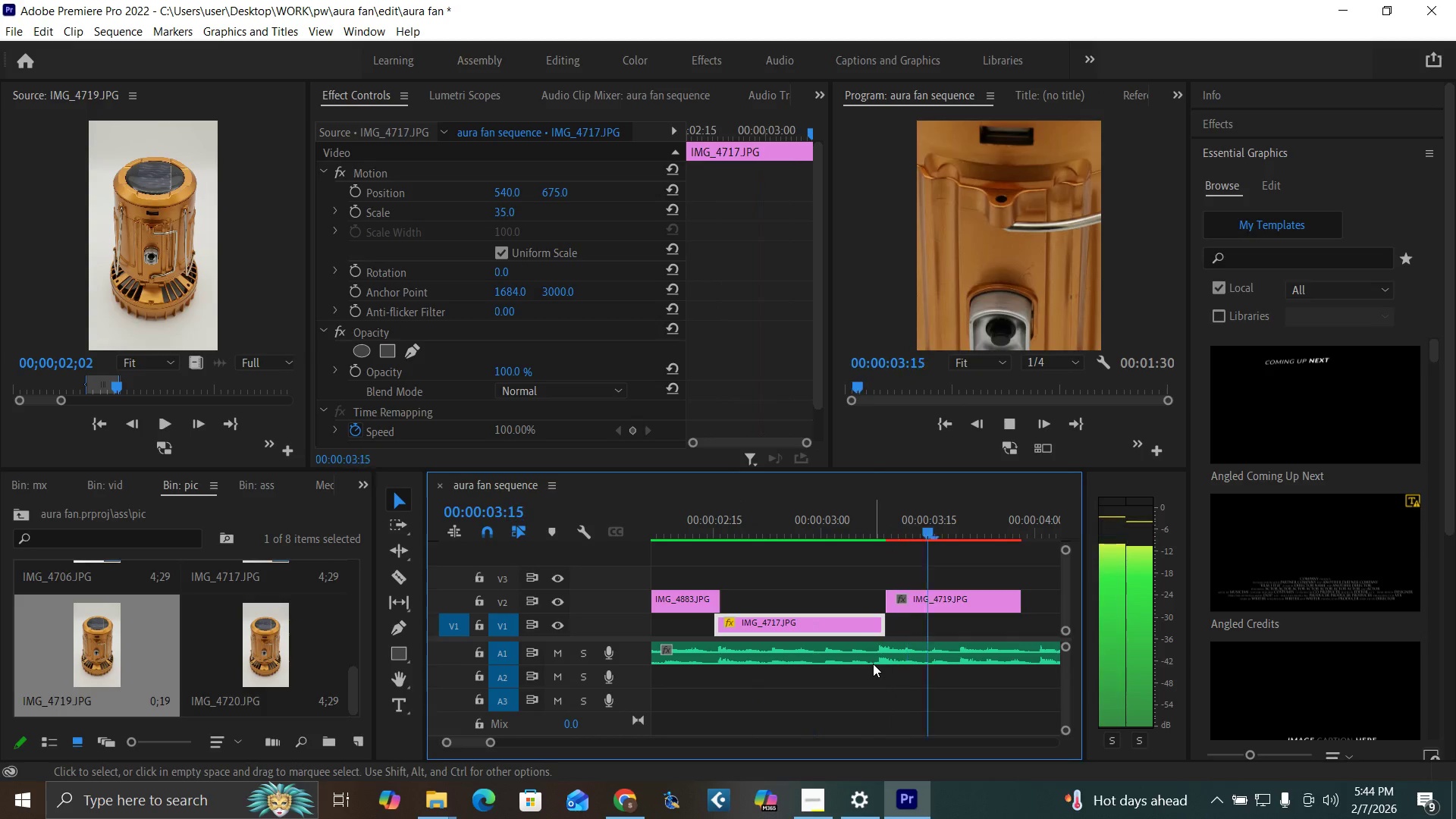 
key(Space)
 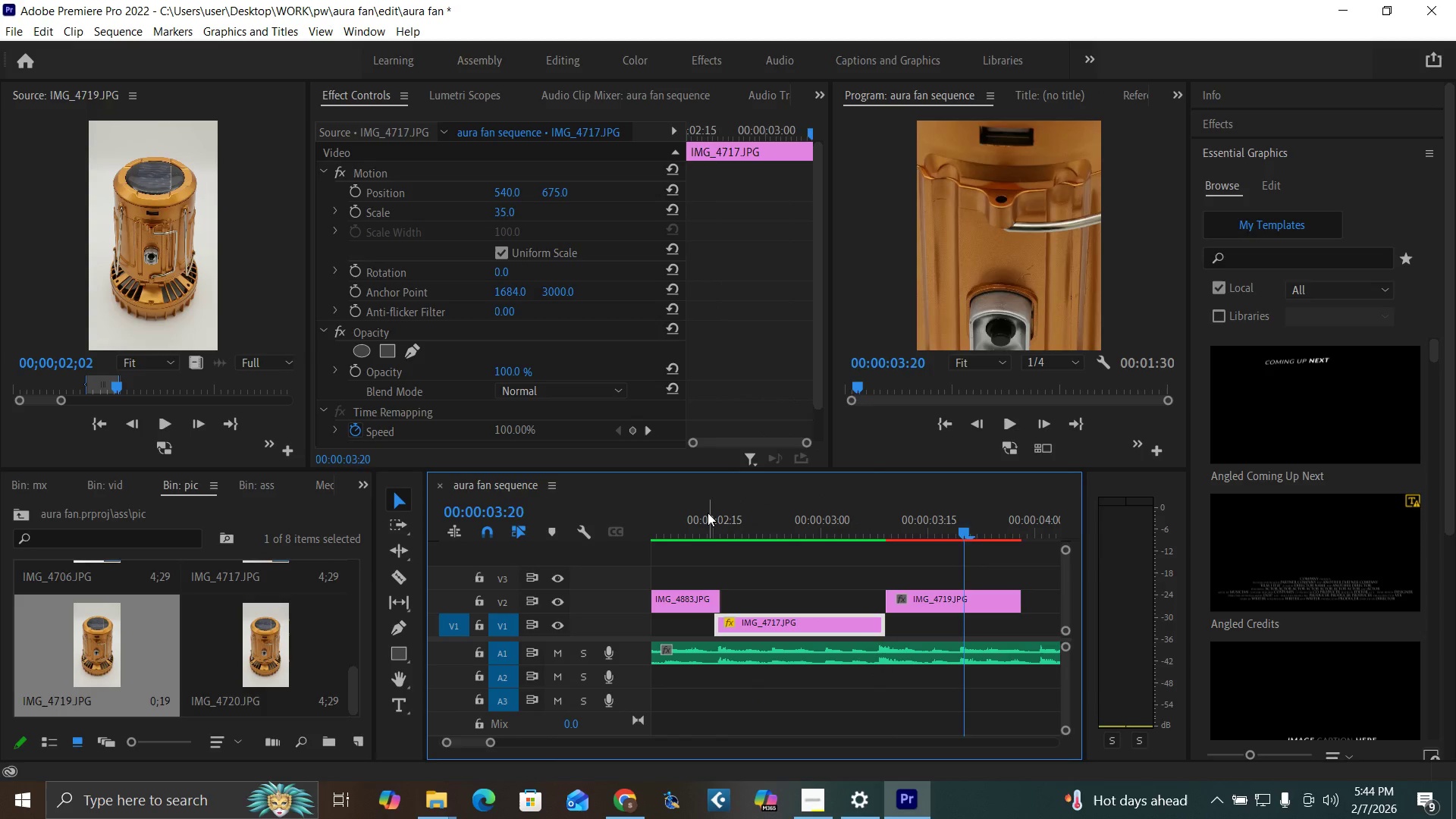 
left_click([708, 513])
 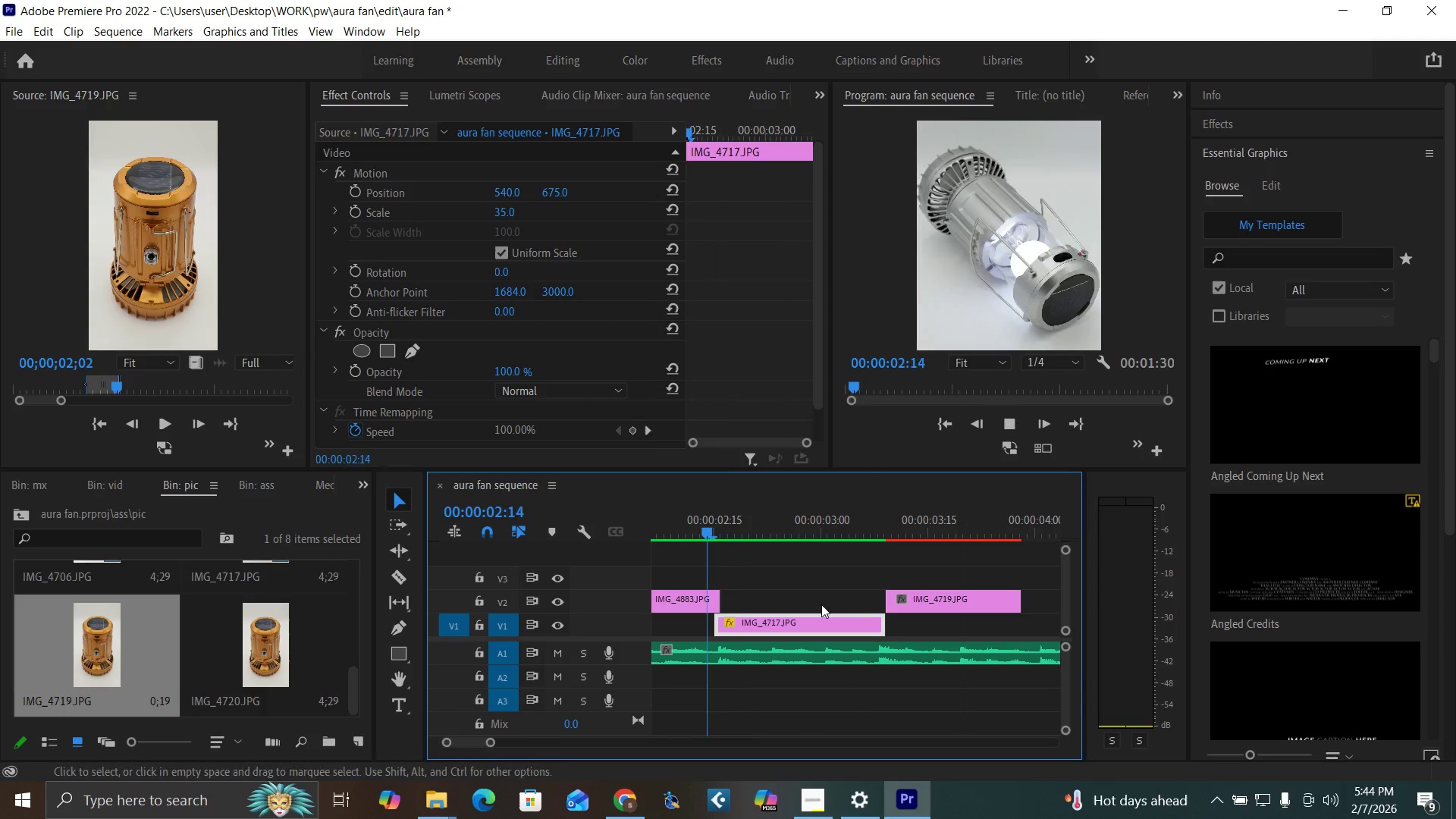 
key(Space)
 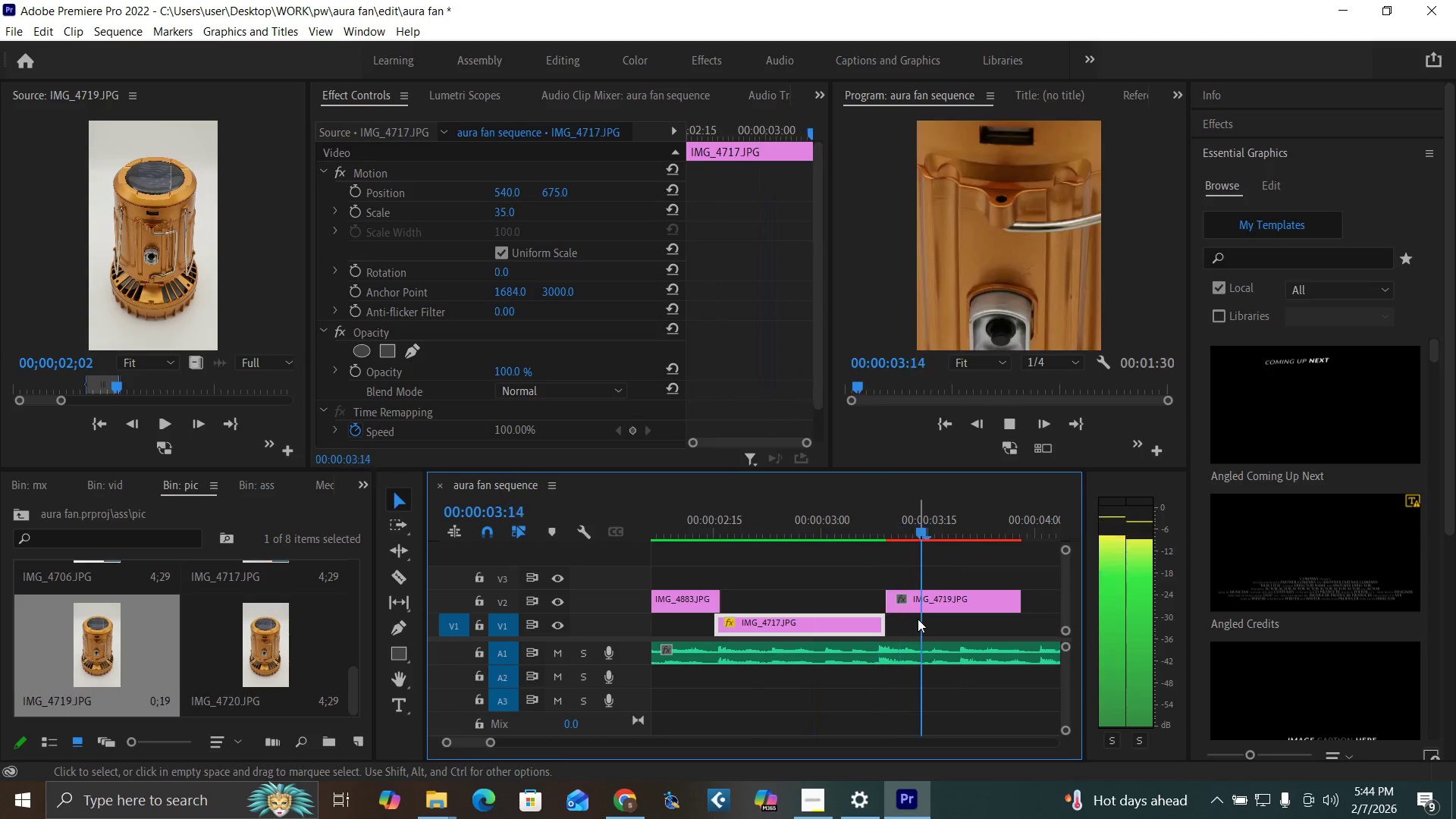 
key(Space)
 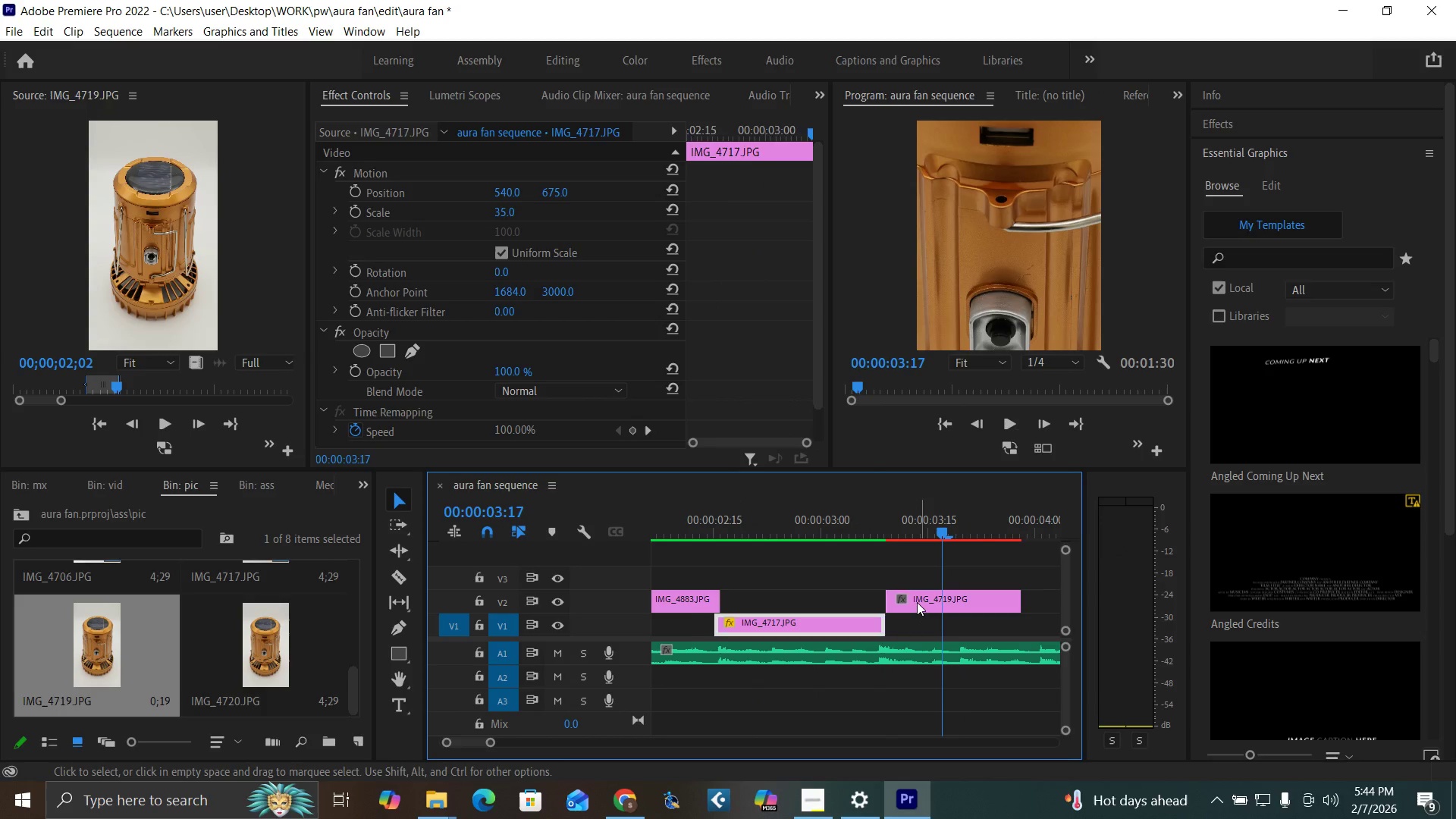 
left_click_drag(start_coordinate=[917, 602], to_coordinate=[903, 600])
 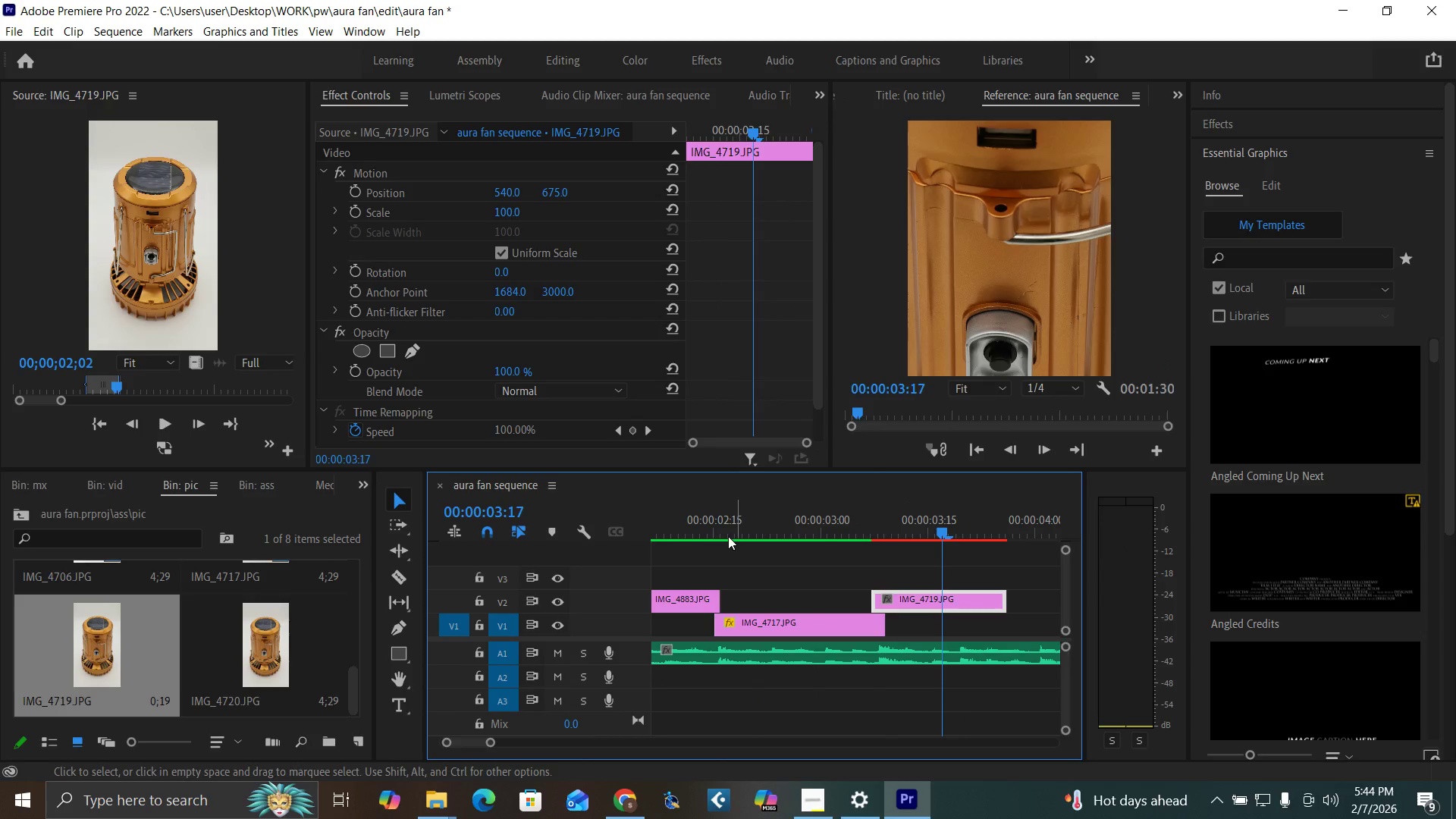 
left_click([714, 526])
 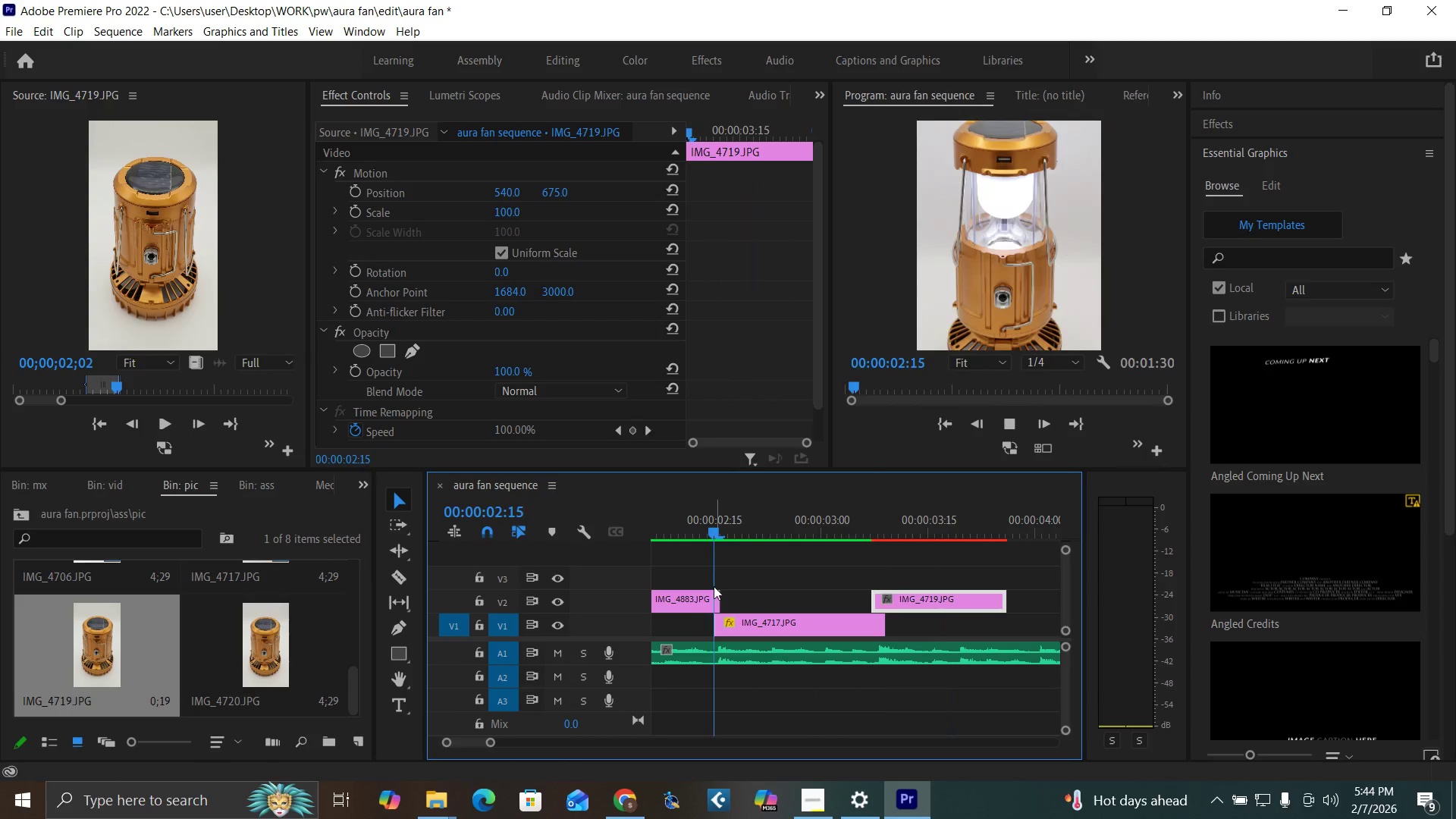 
key(Space)
 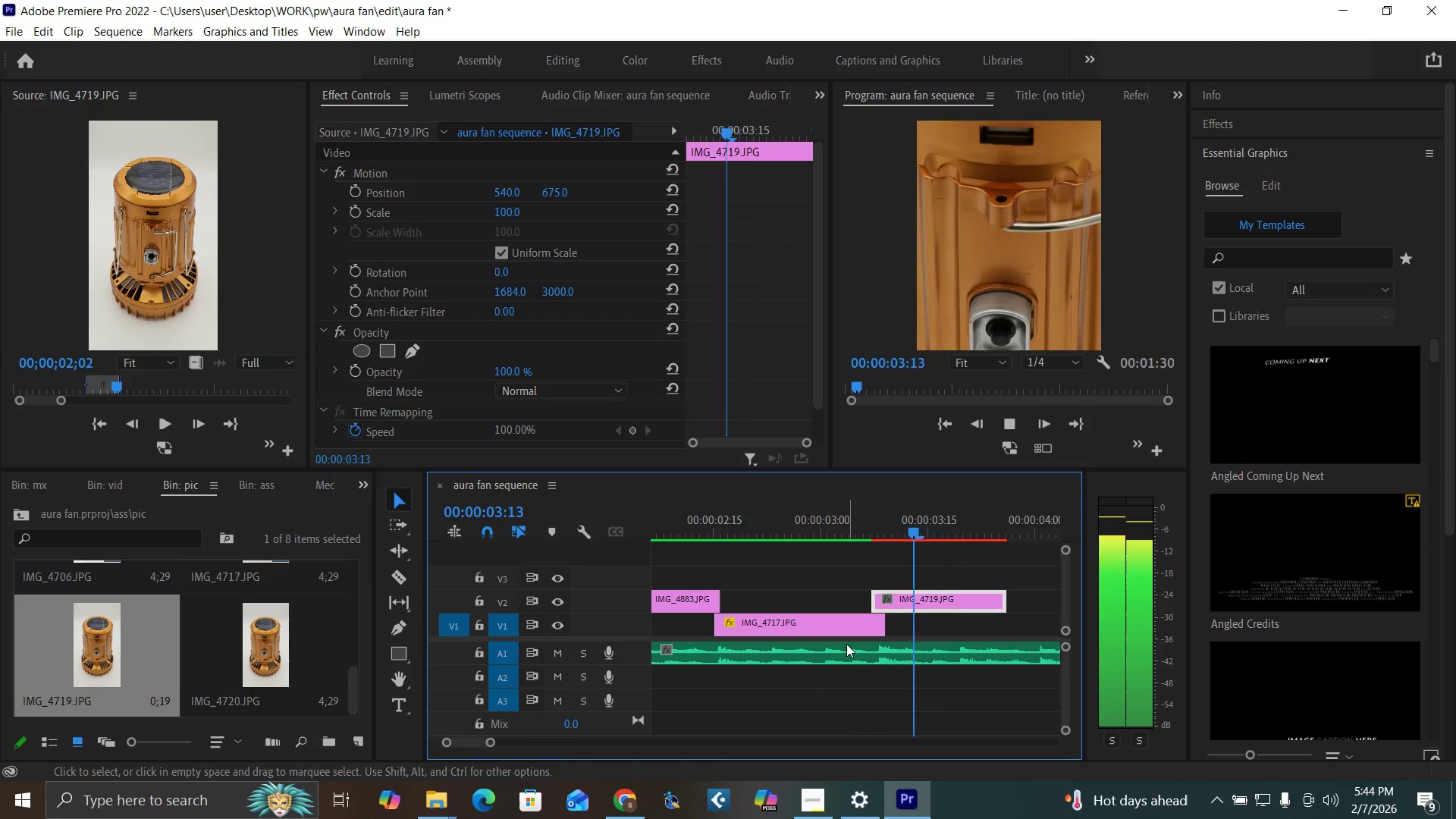 
key(Space)
 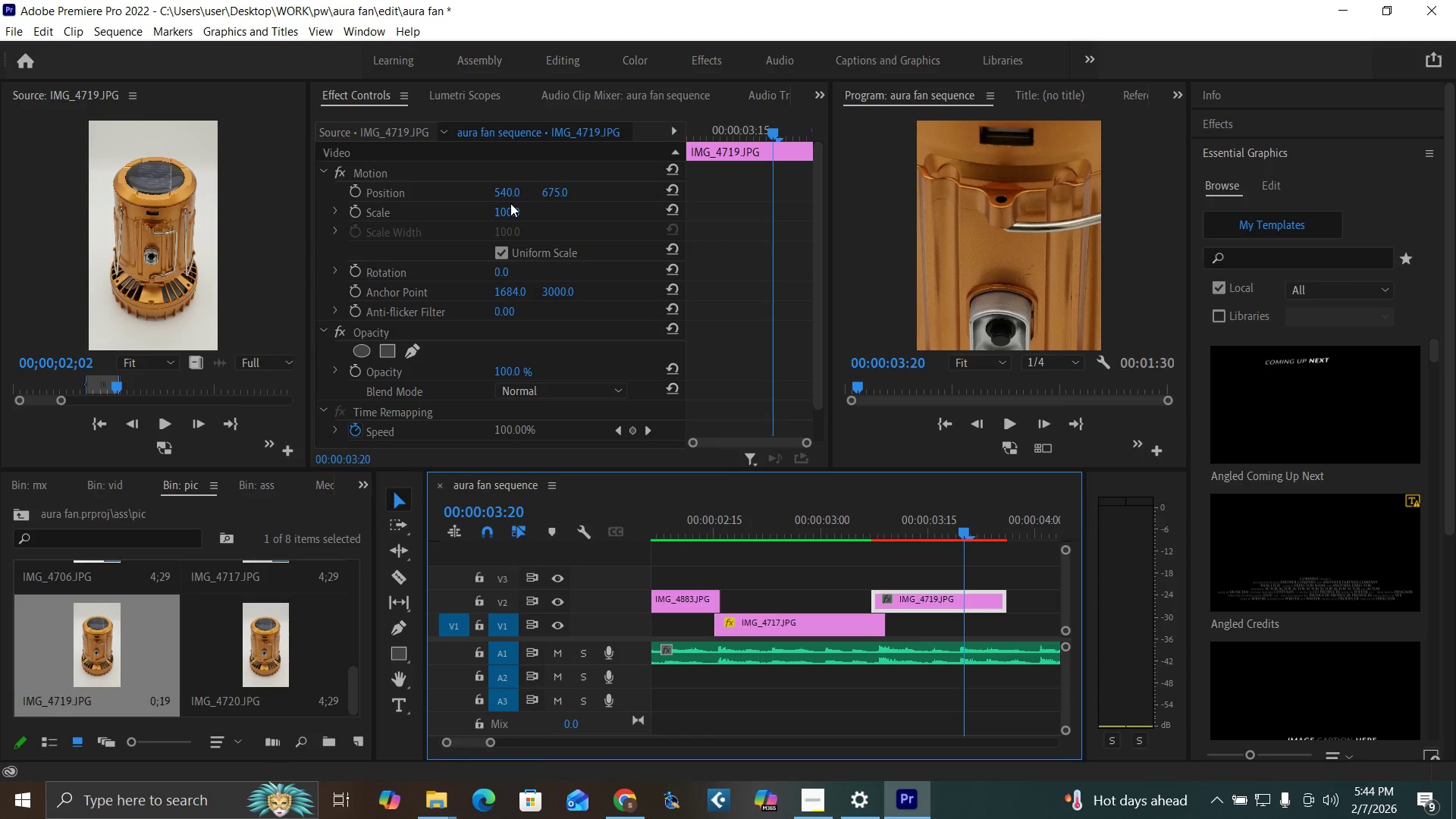 
left_click_drag(start_coordinate=[544, 194], to_coordinate=[236, 412])
 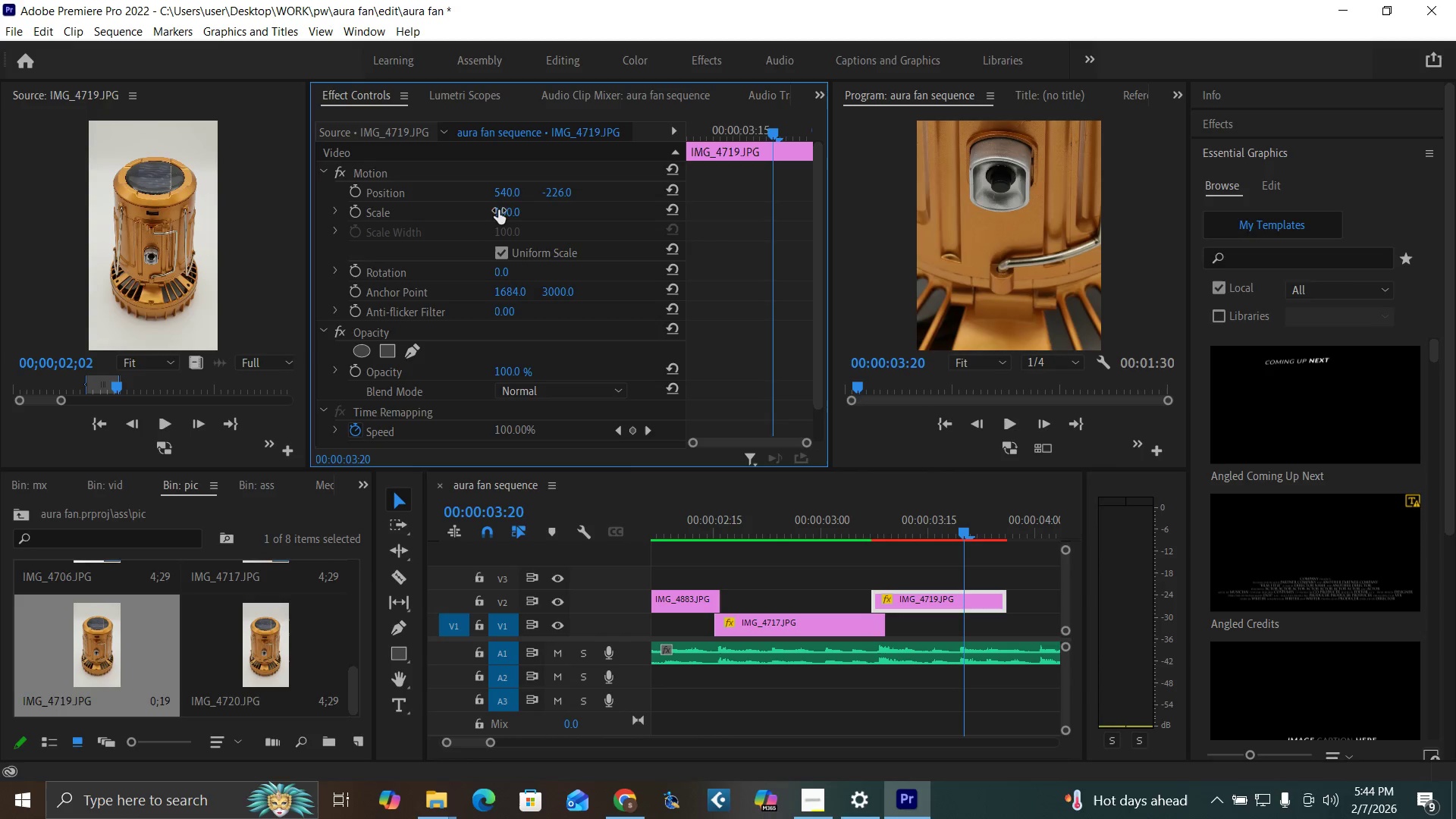 
left_click([498, 210])
 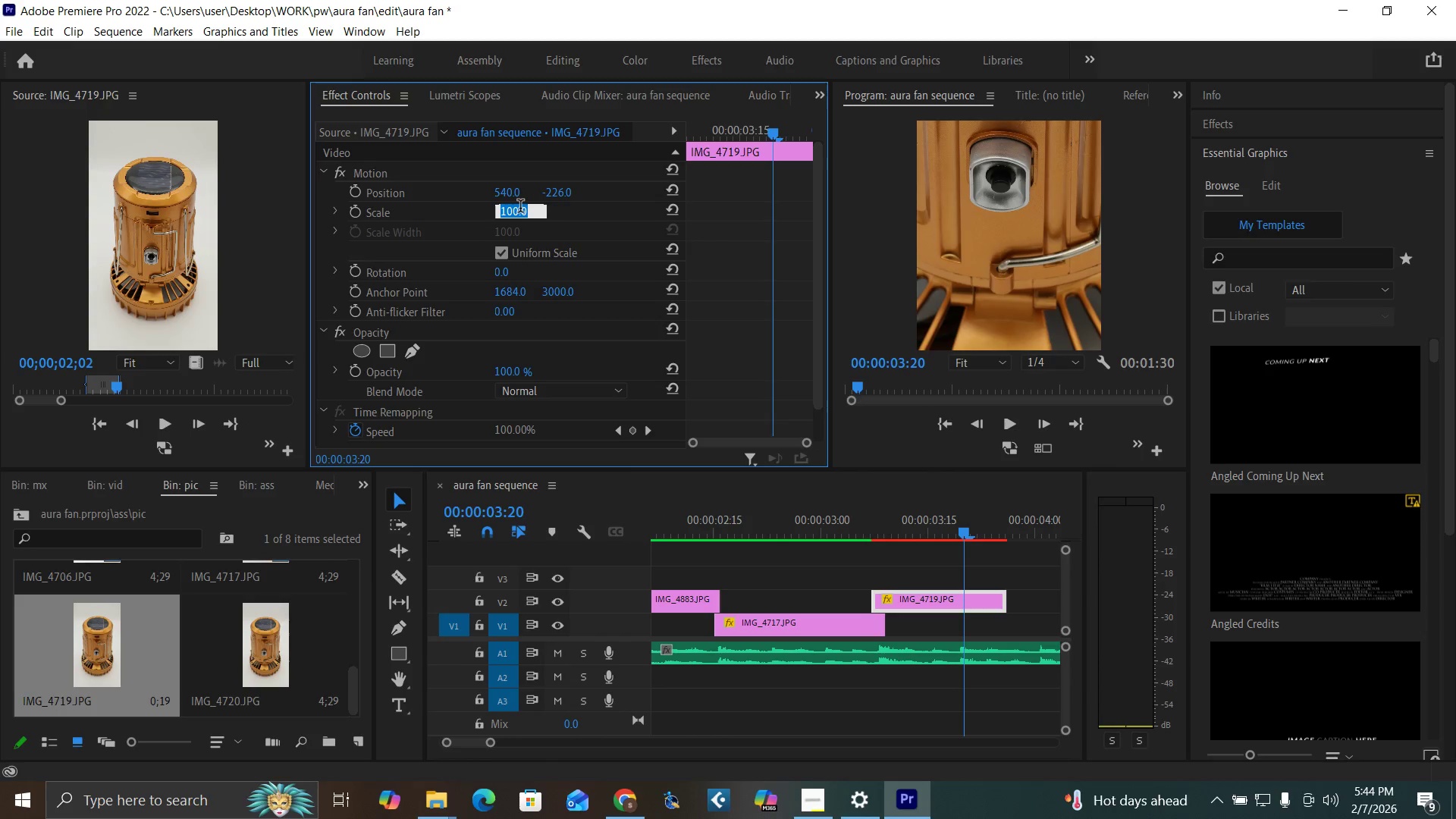 
type(50)
 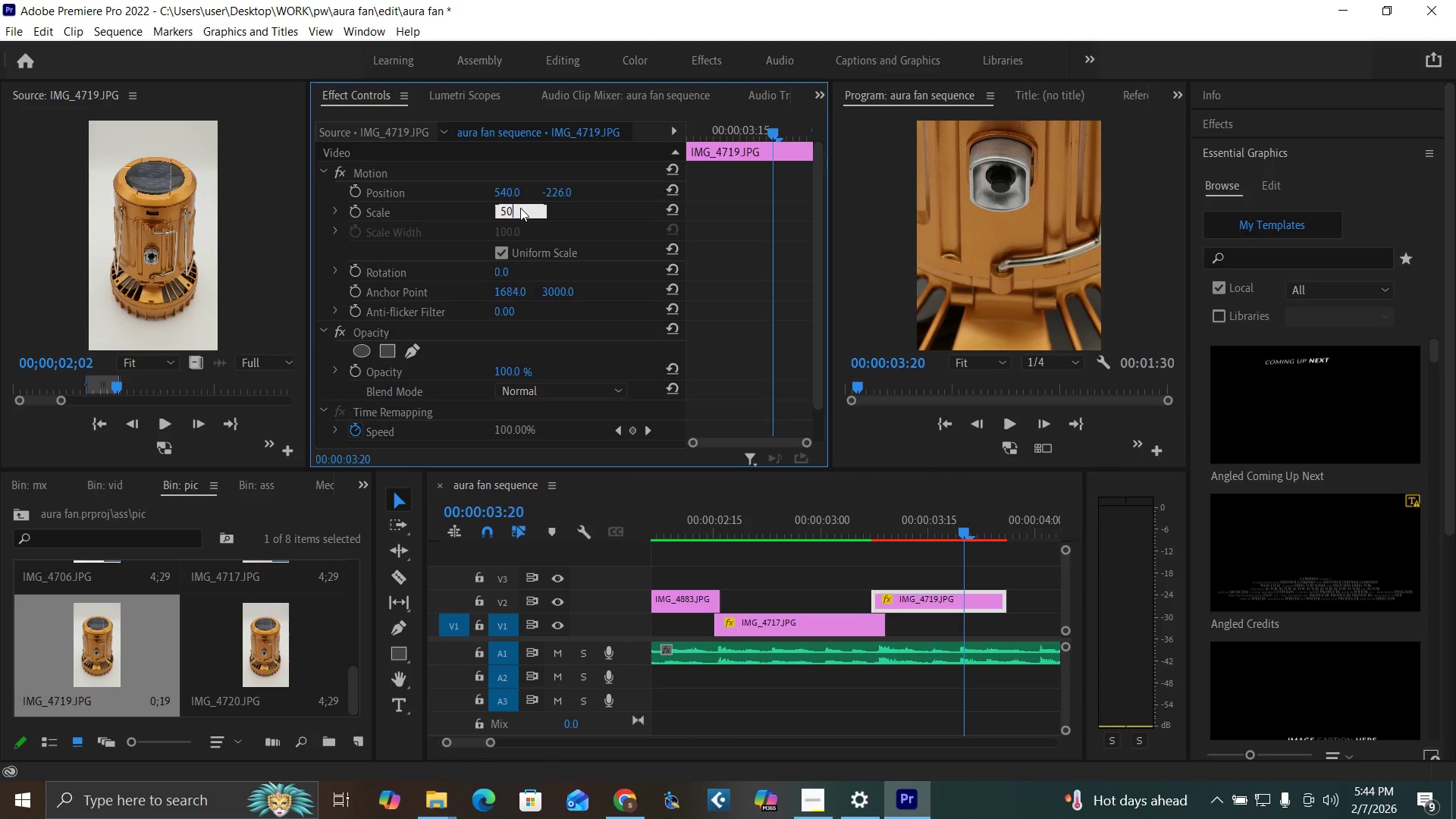 
key(Enter)
 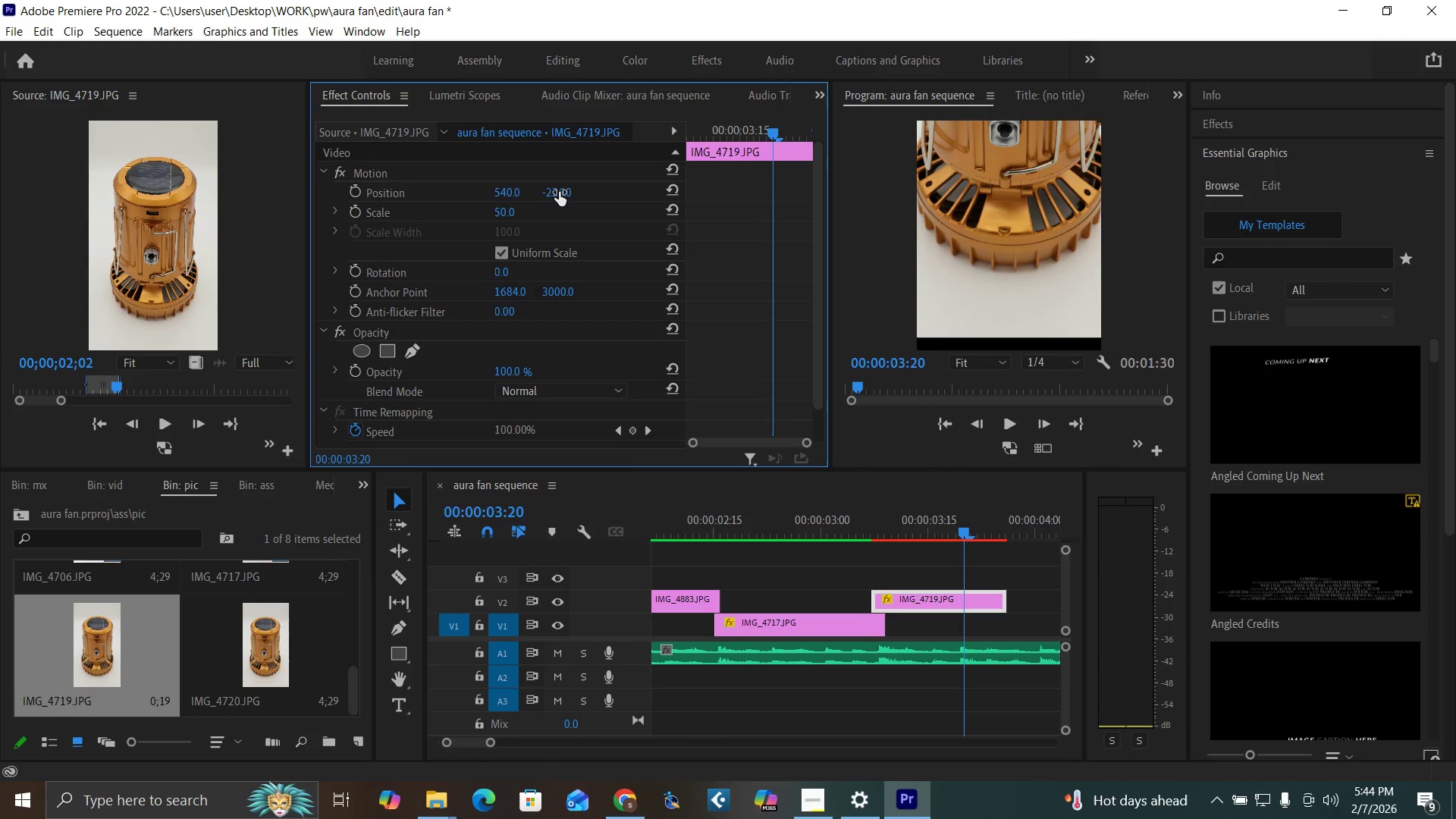 
left_click_drag(start_coordinate=[559, 192], to_coordinate=[857, 148])
 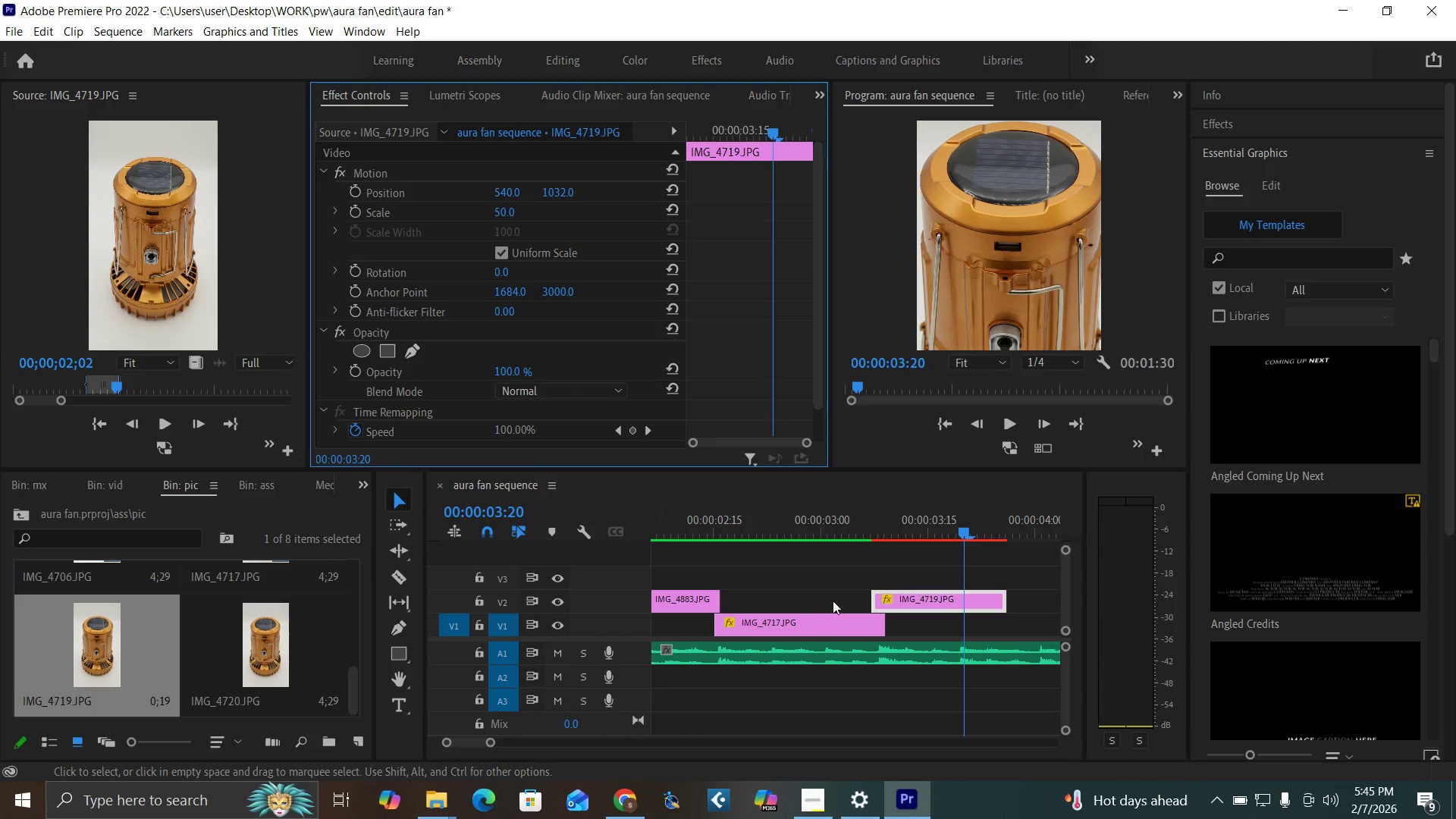 
key(Control+S)
 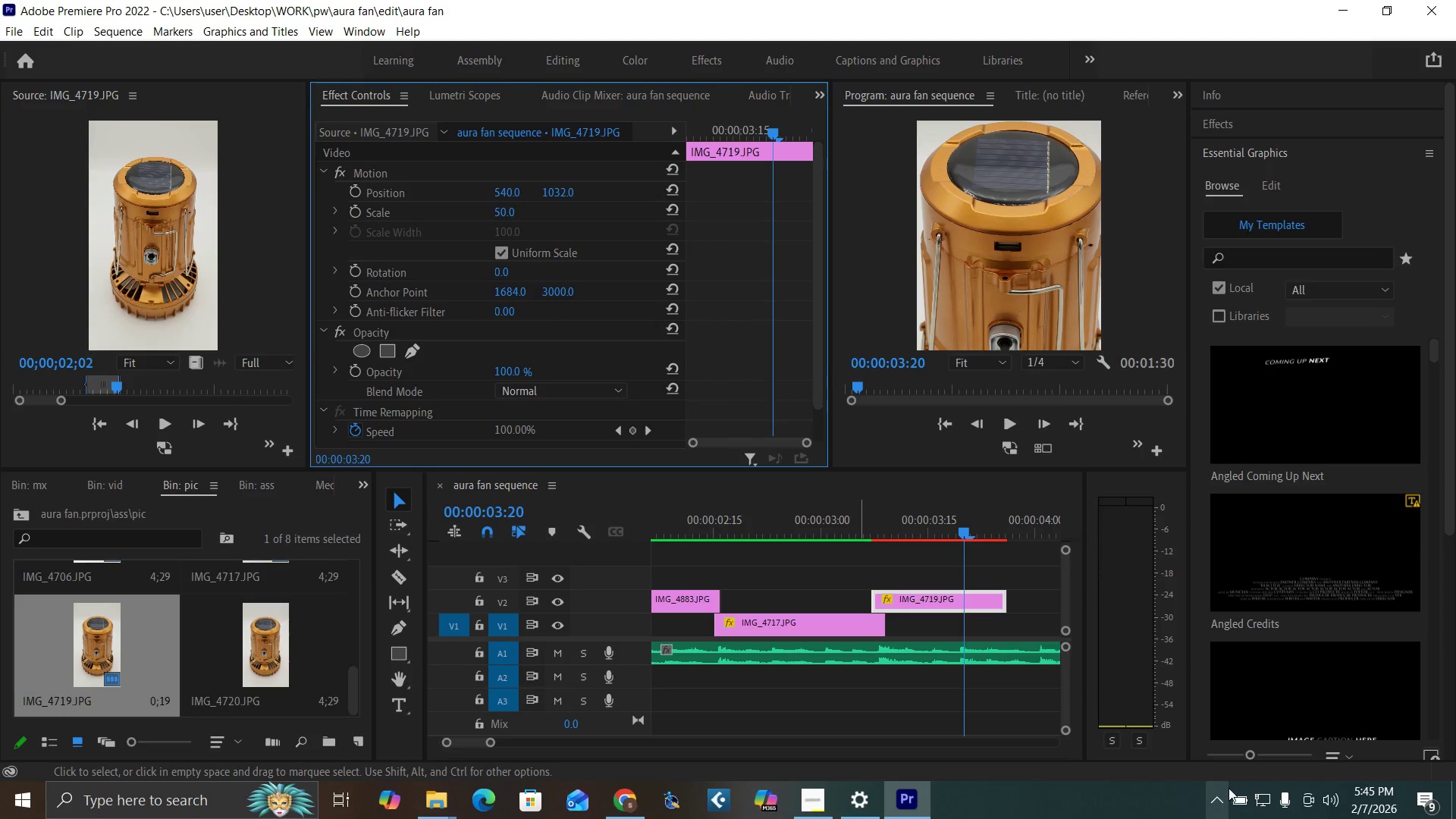 
left_click([1237, 793])
 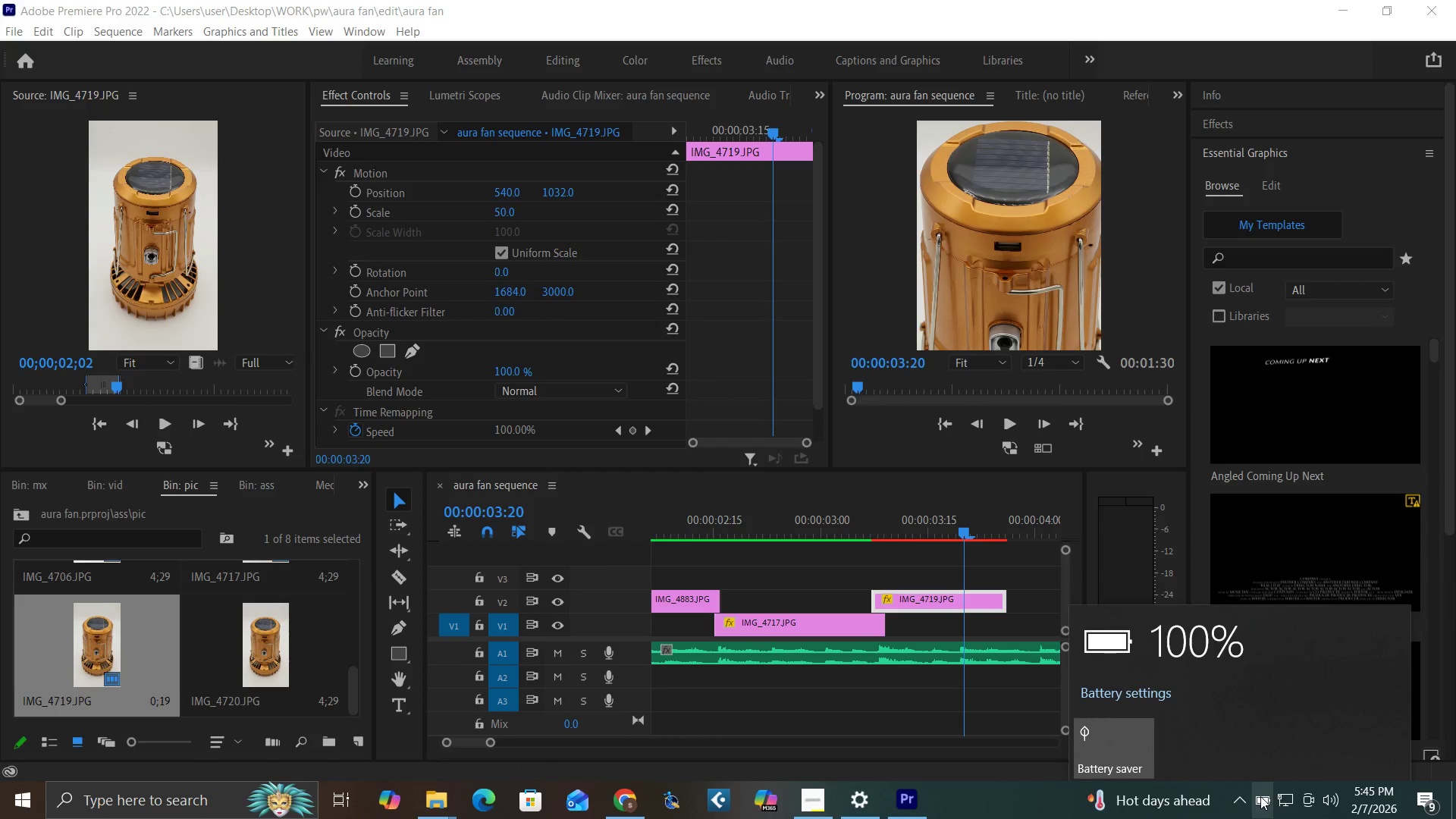 
double_click([1260, 796])
 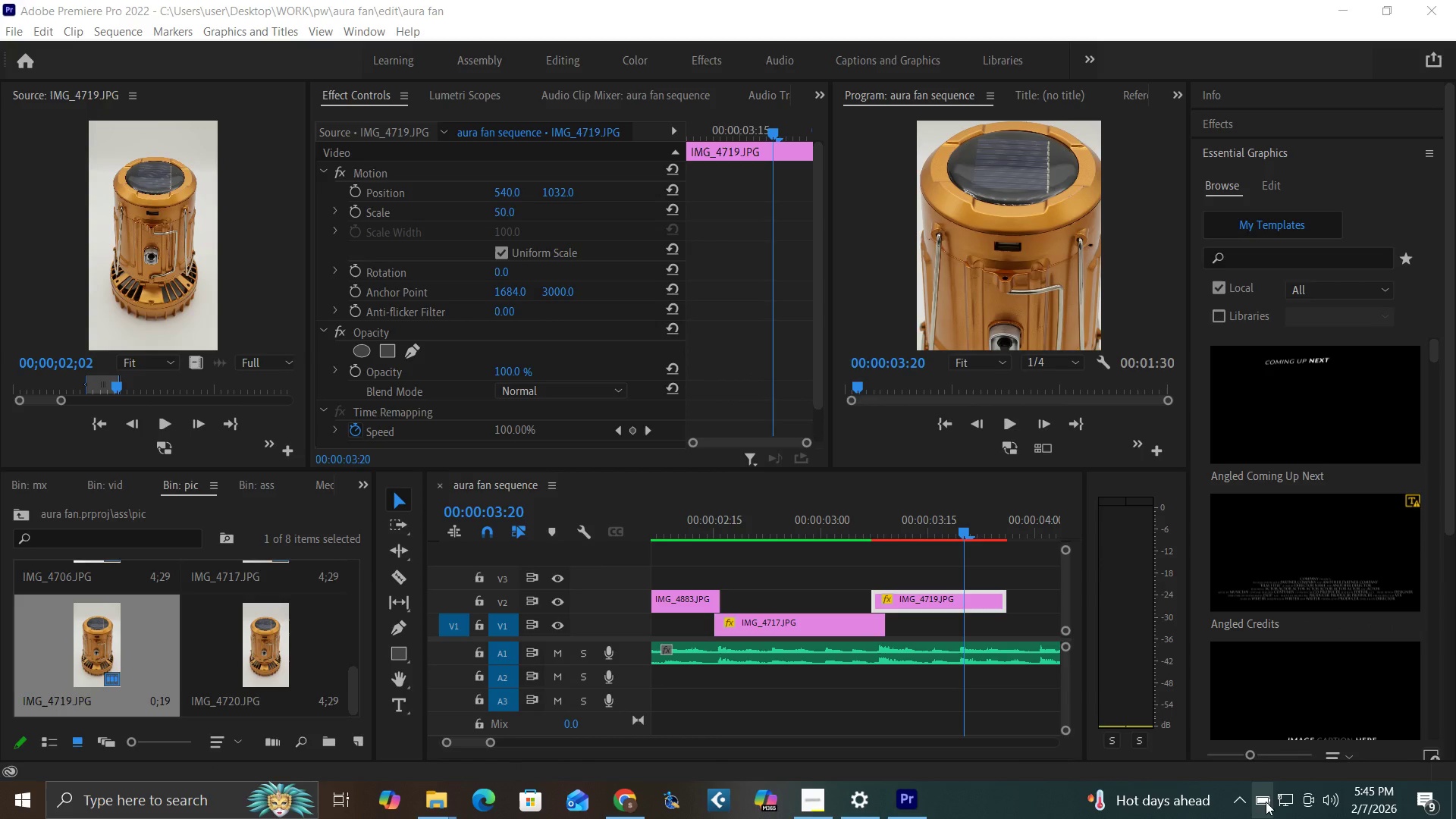 
left_click([1267, 802])
 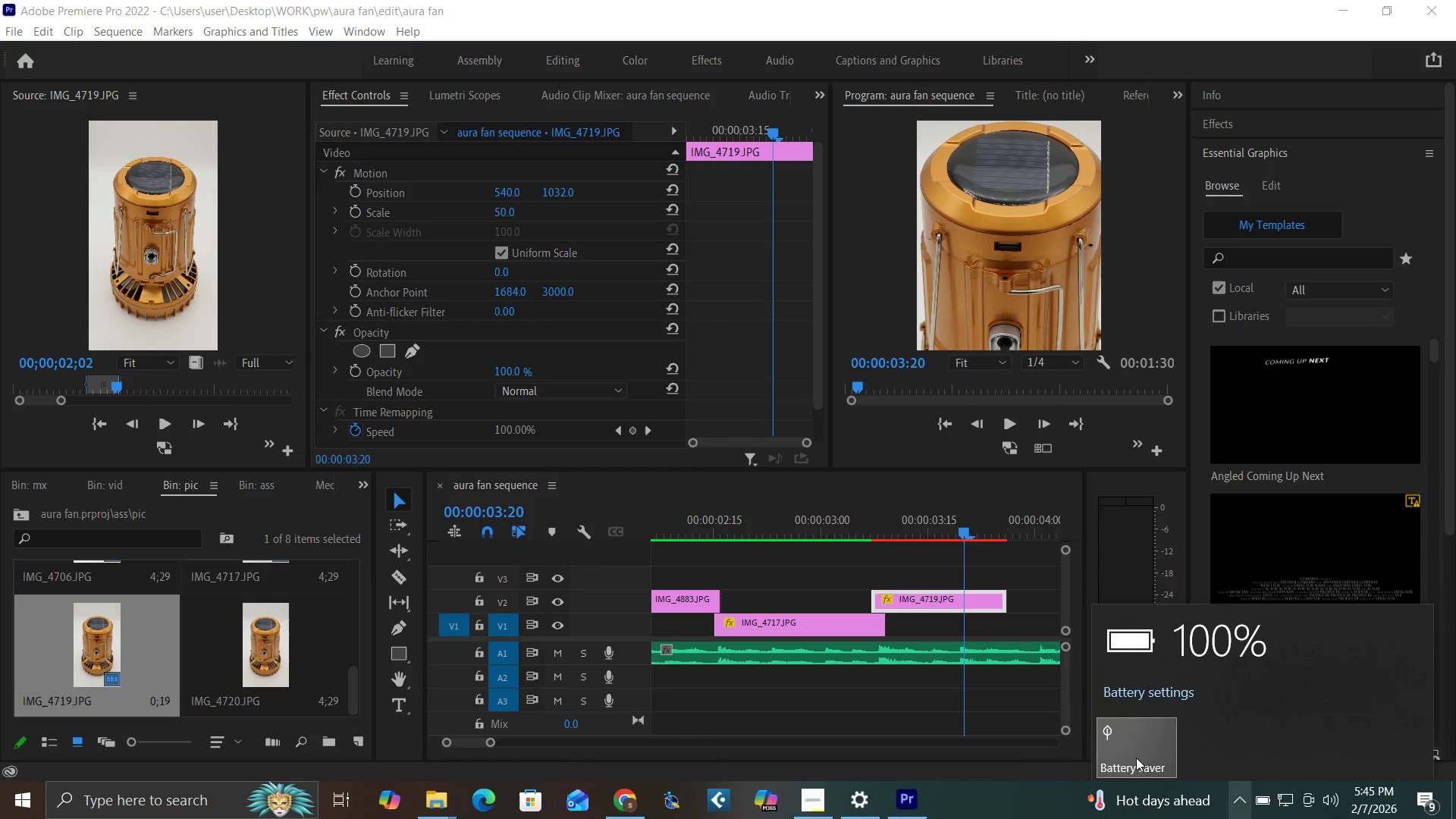 
left_click([1125, 751])
 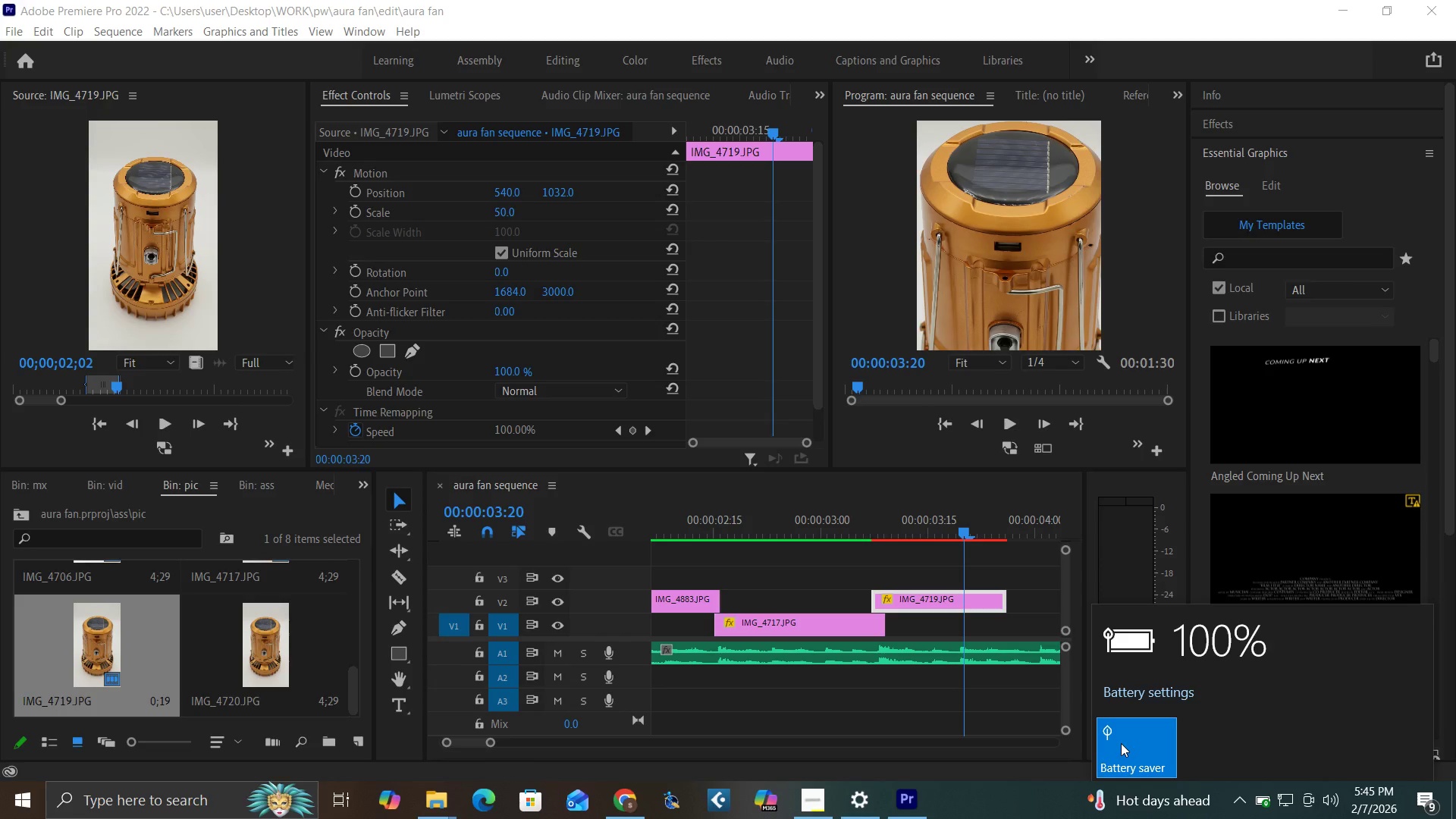 
wait(12.58)
 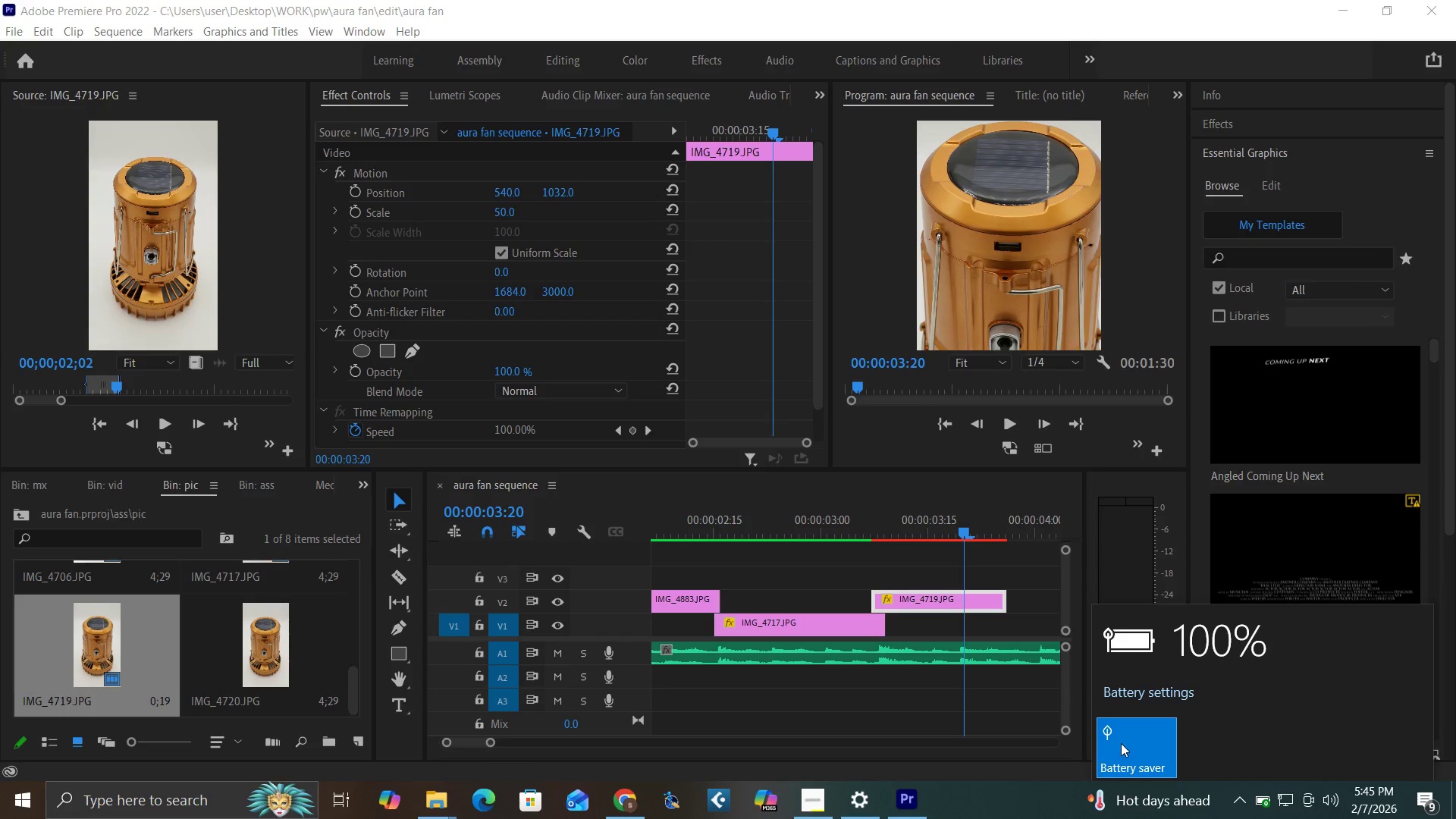 
left_click_drag(start_coordinate=[490, 740], to_coordinate=[535, 770])
 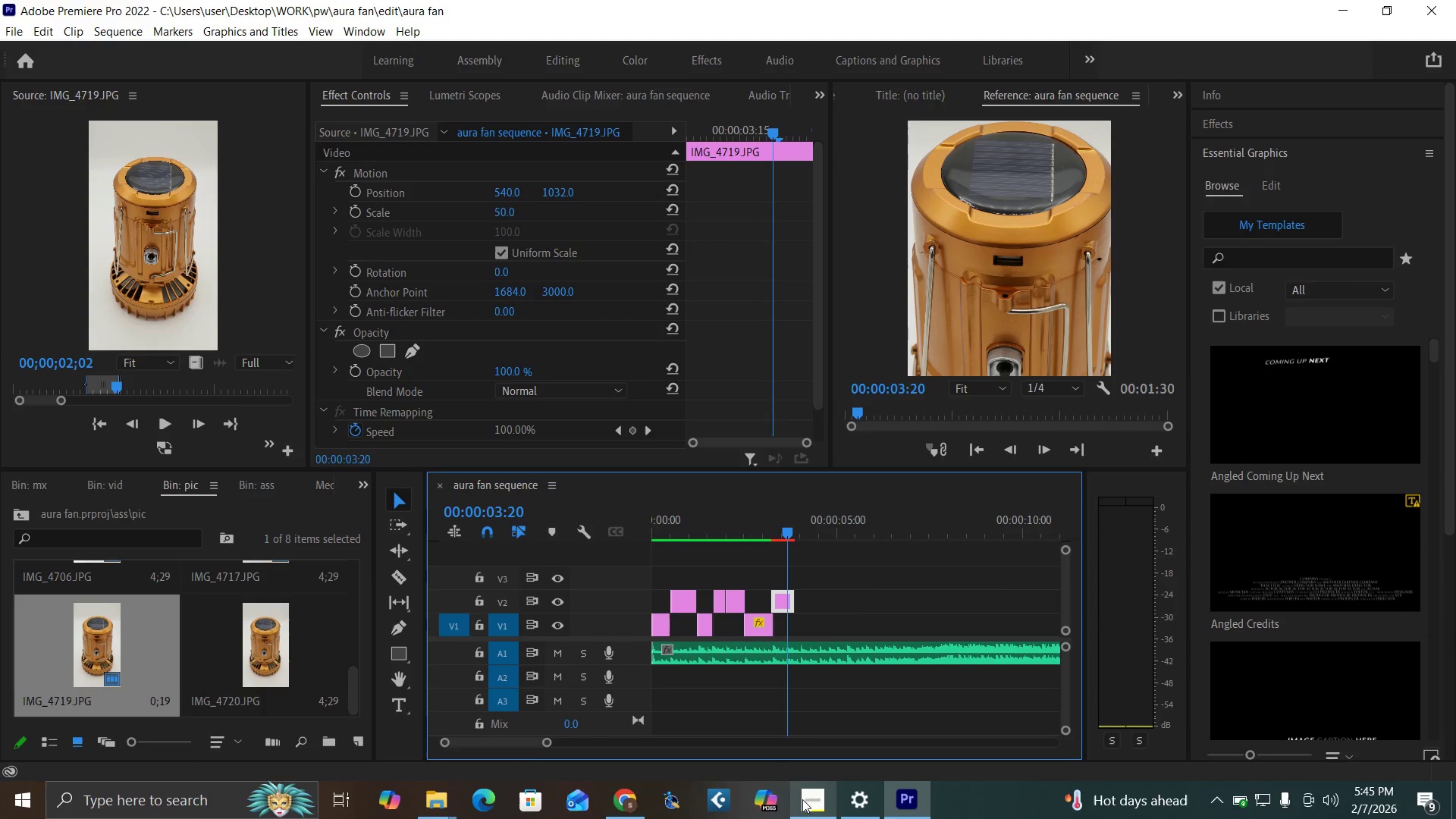 
left_click([802, 798])